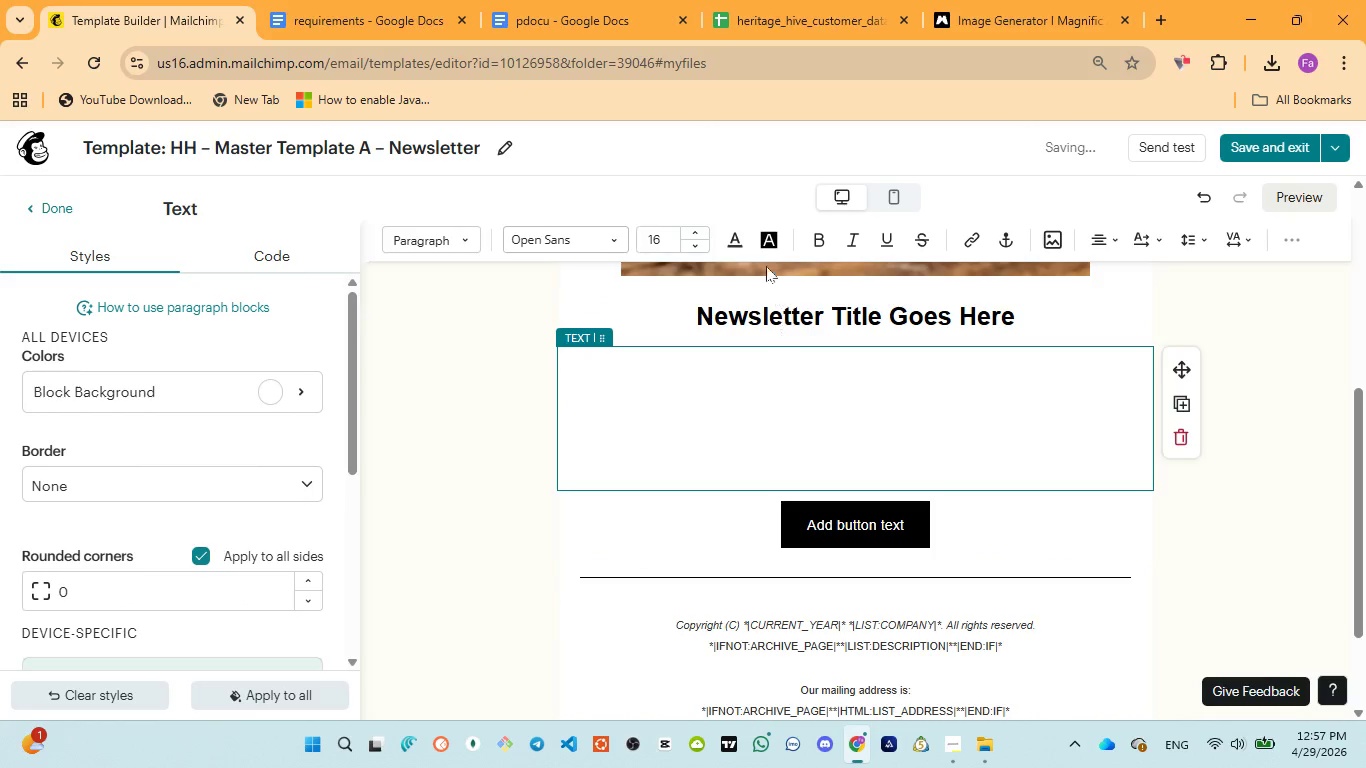 
left_click([743, 238])
 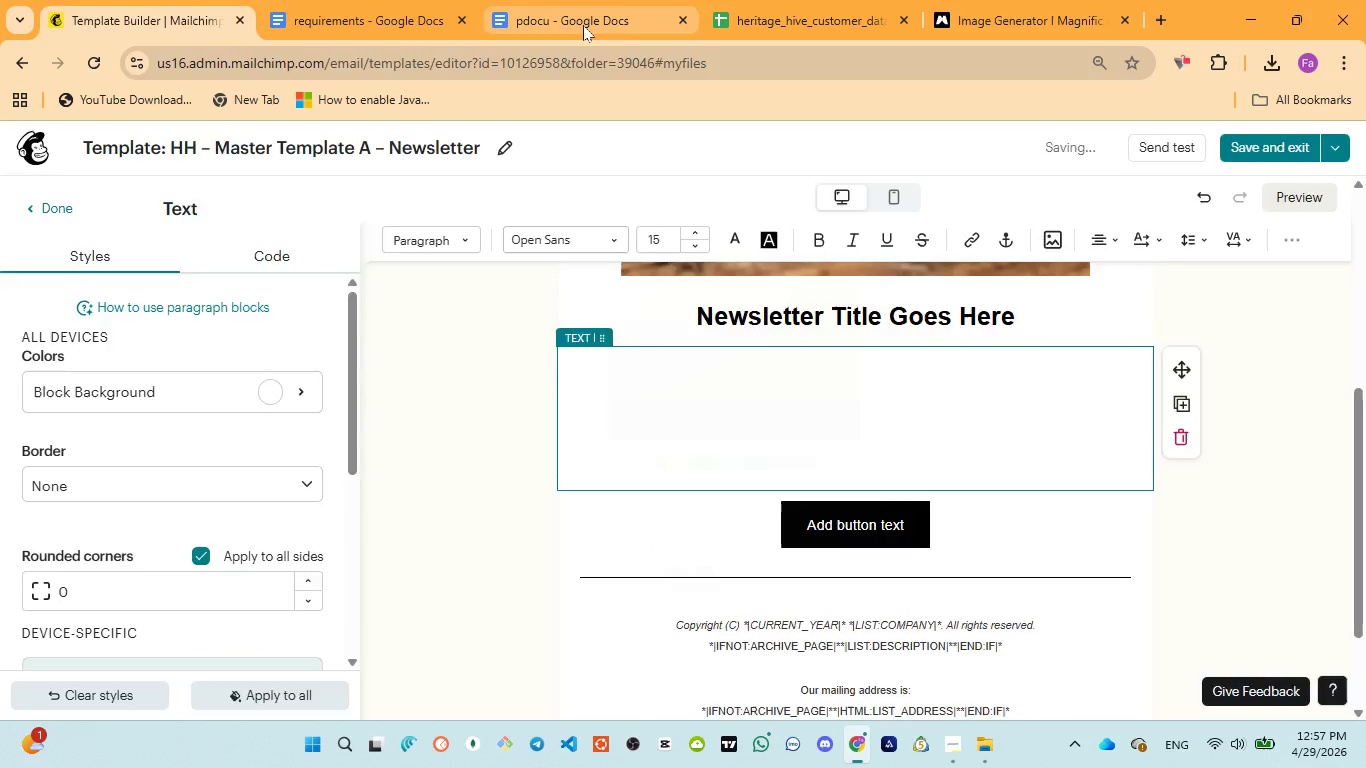 
wait(5.08)
 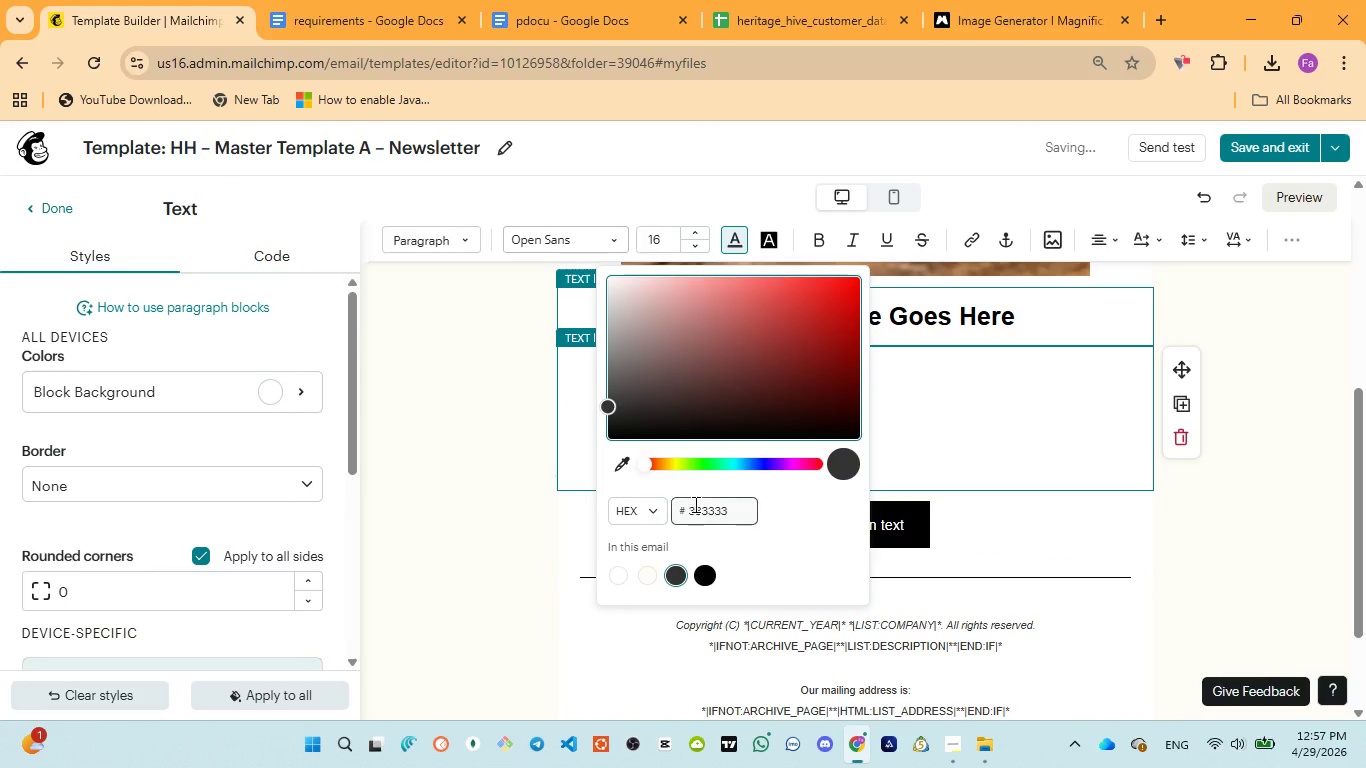 
scroll: coordinate [608, 415], scroll_direction: up, amount: 3.0
 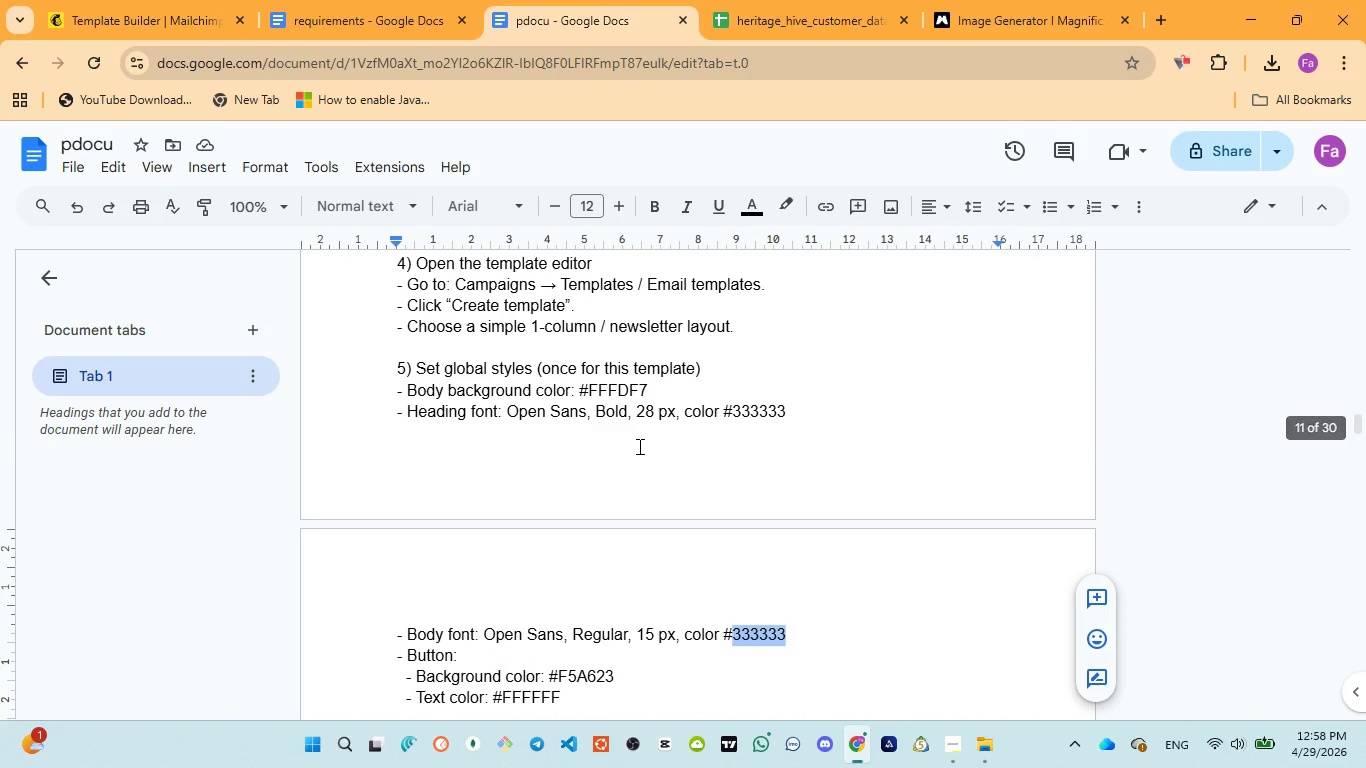 
scroll: coordinate [638, 446], scroll_direction: down, amount: 1.0
 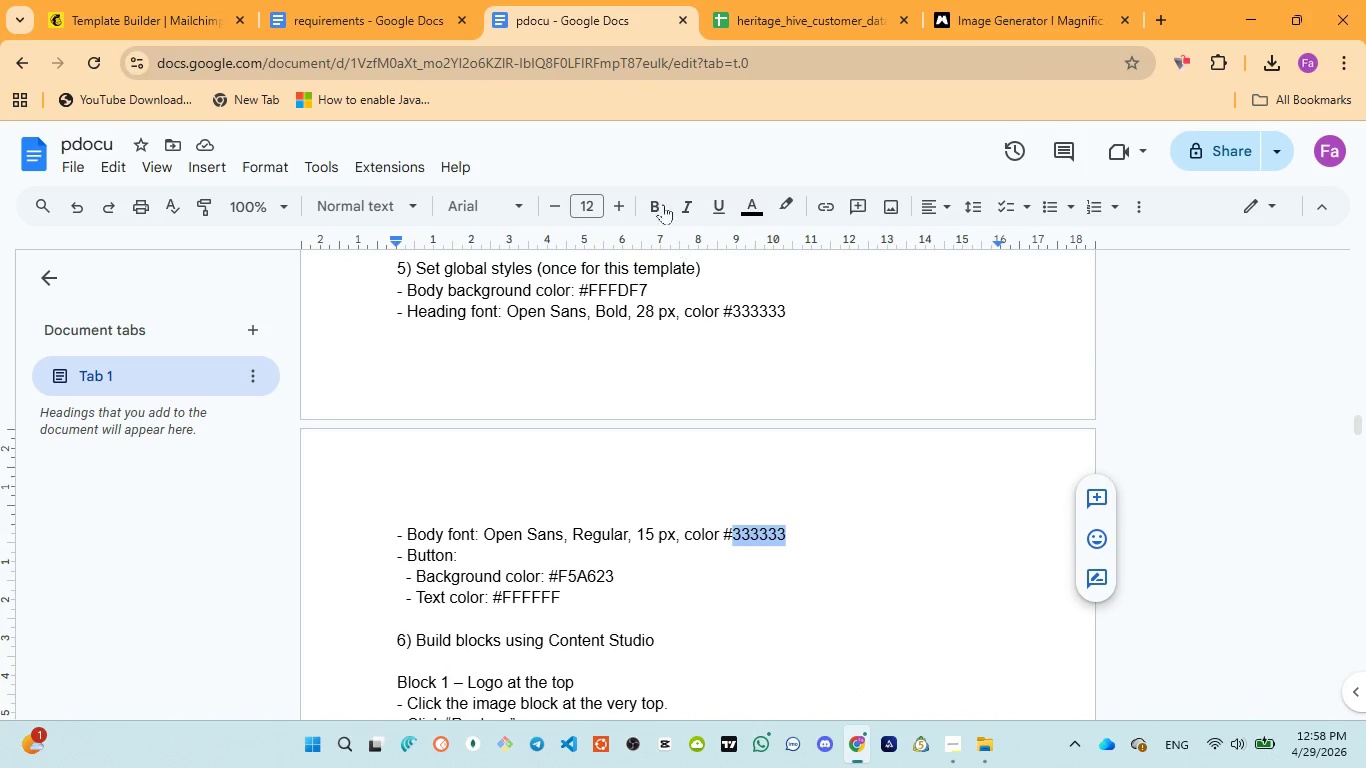 
left_click([160, 24])
 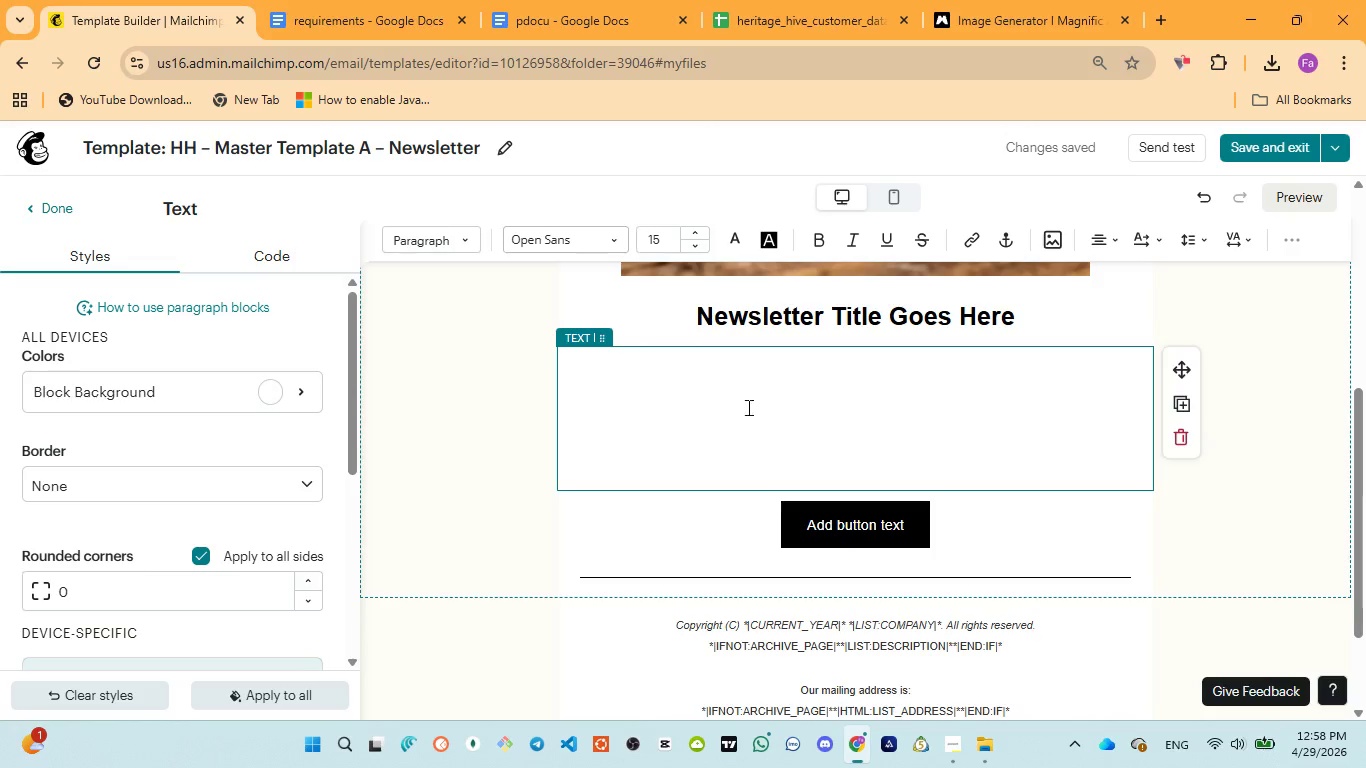 
left_click([740, 419])
 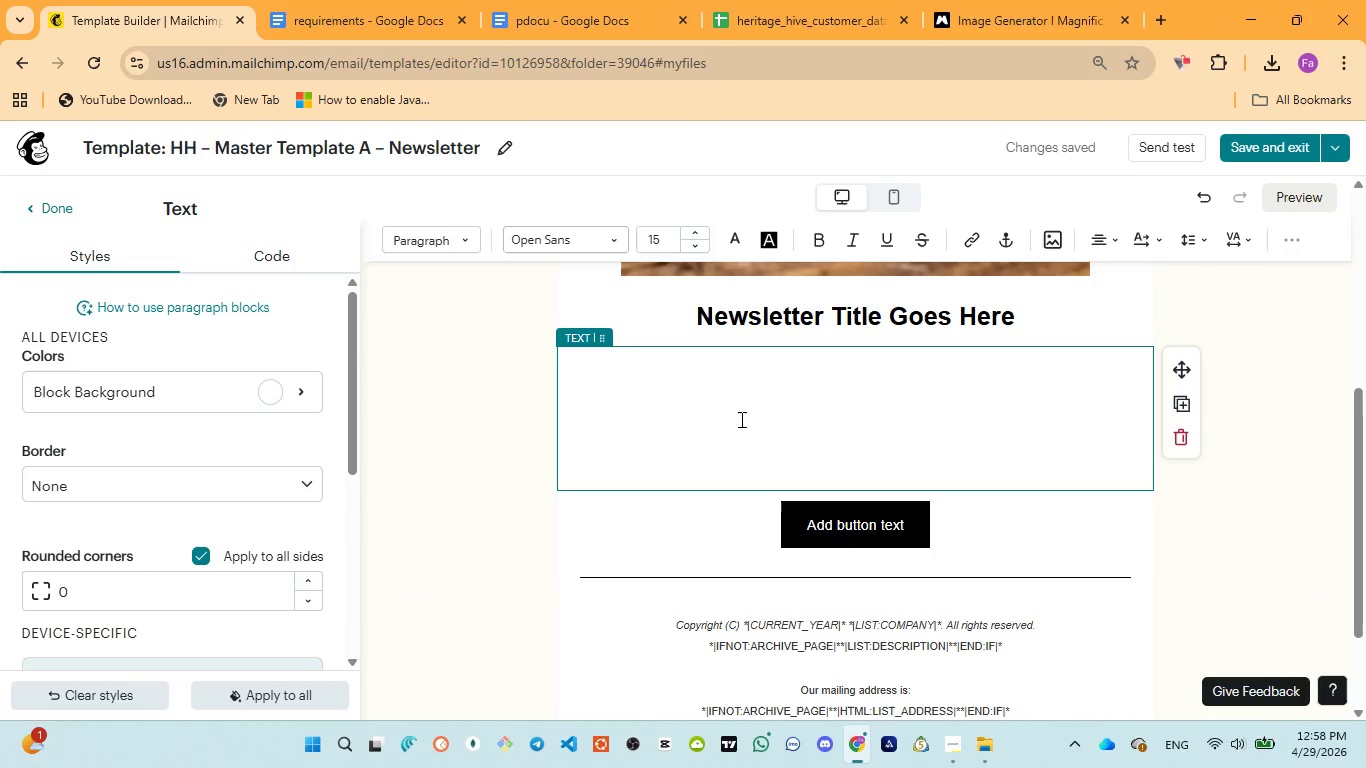 
key(Control+A)
 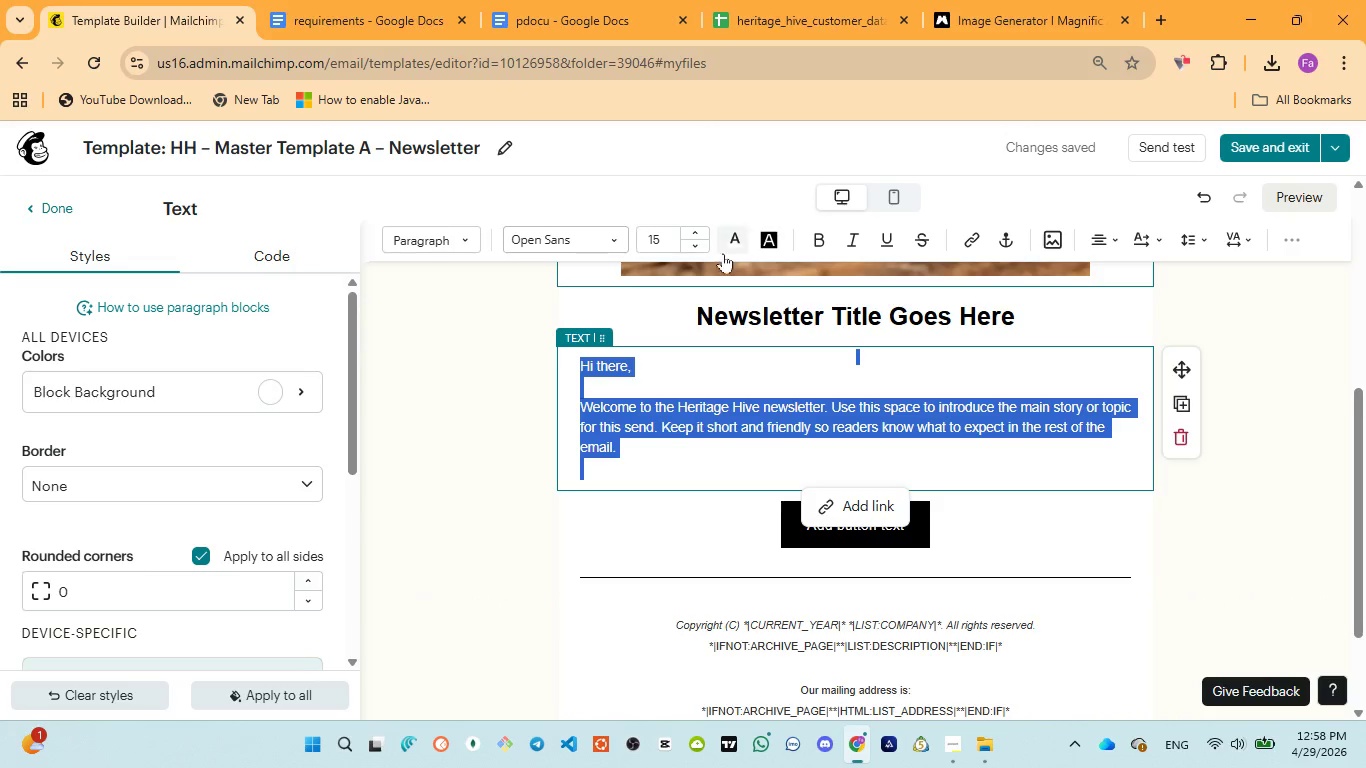 
left_click([733, 245])
 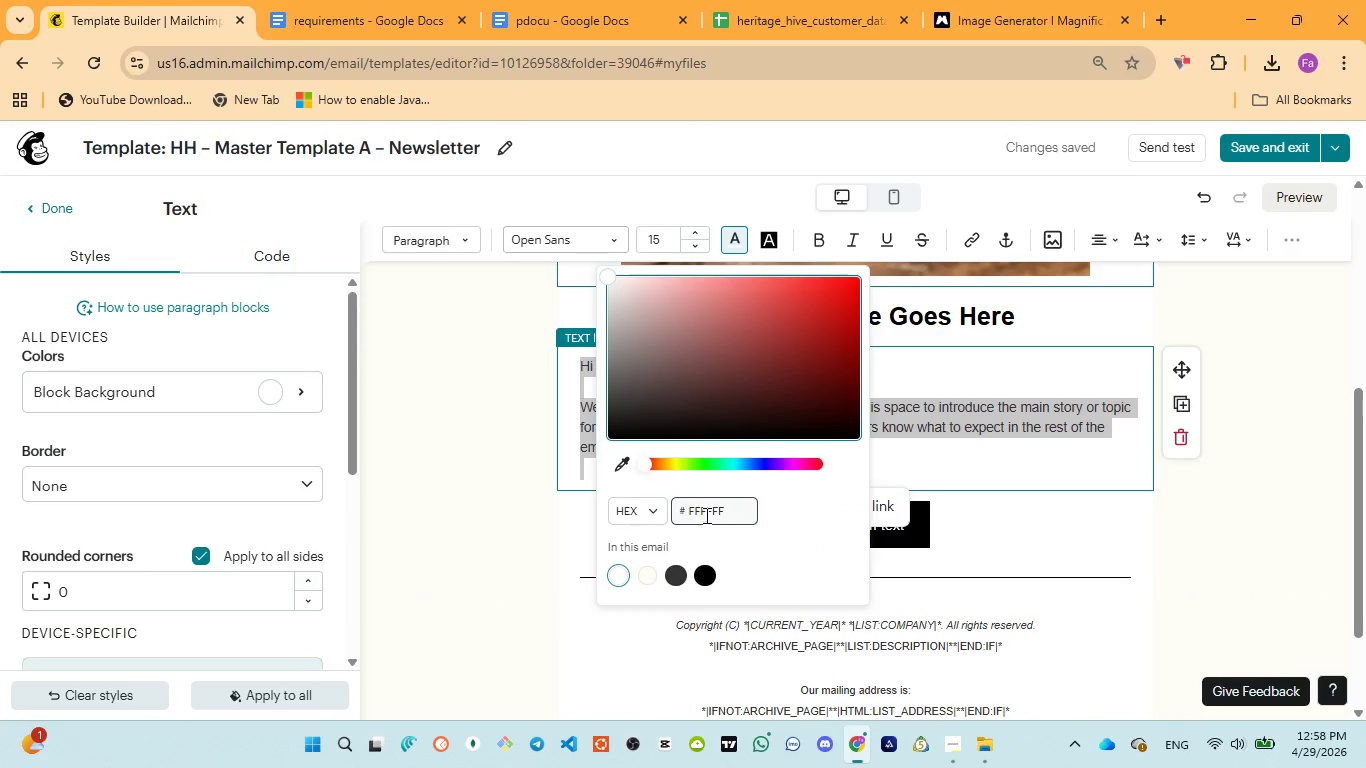 
double_click([705, 515])
 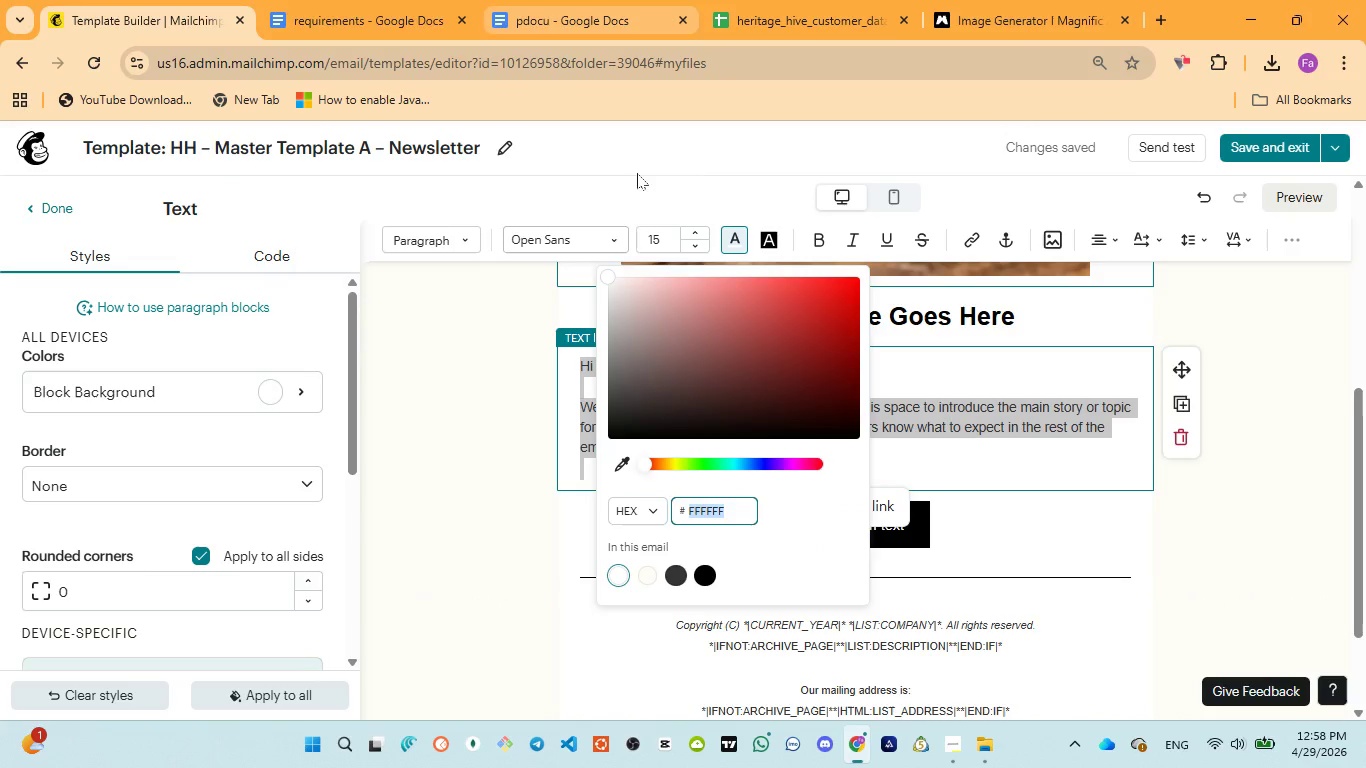 
type(33333)
 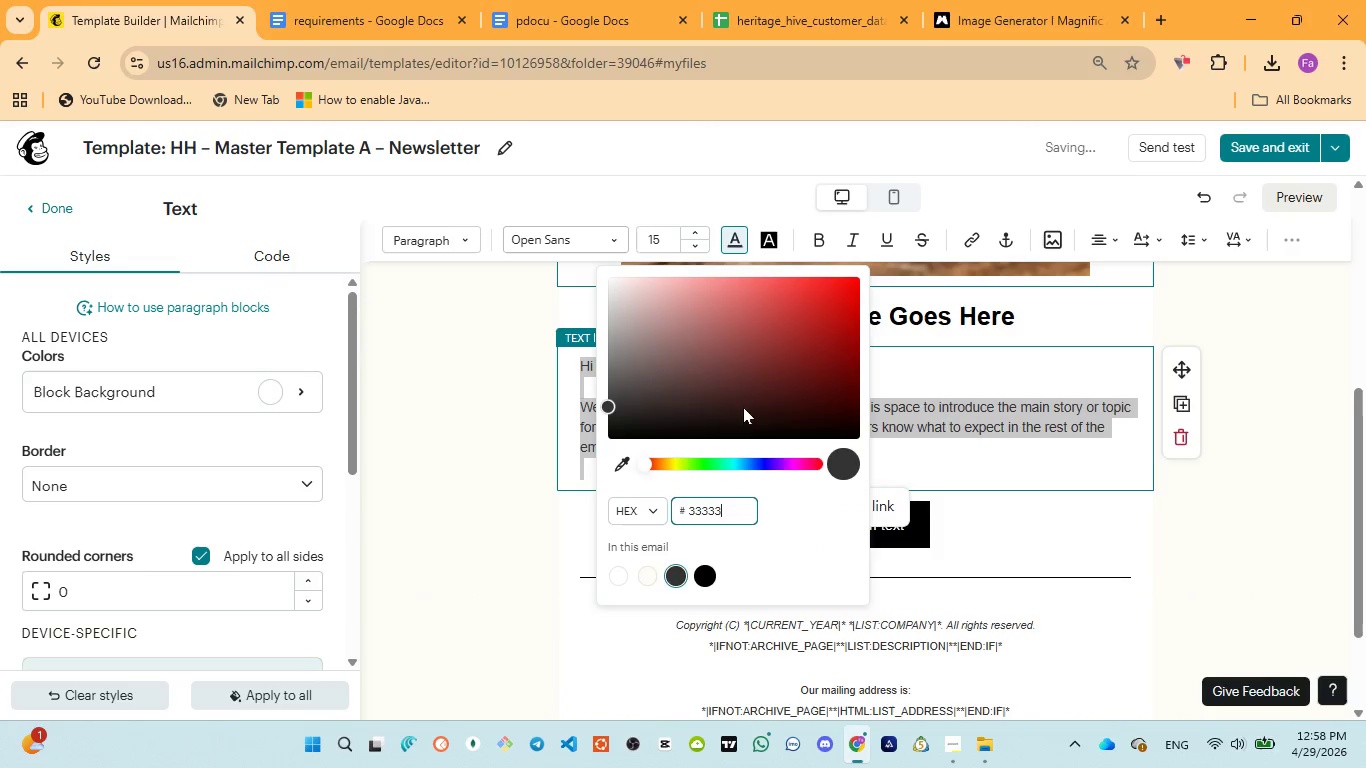 
key(3)
 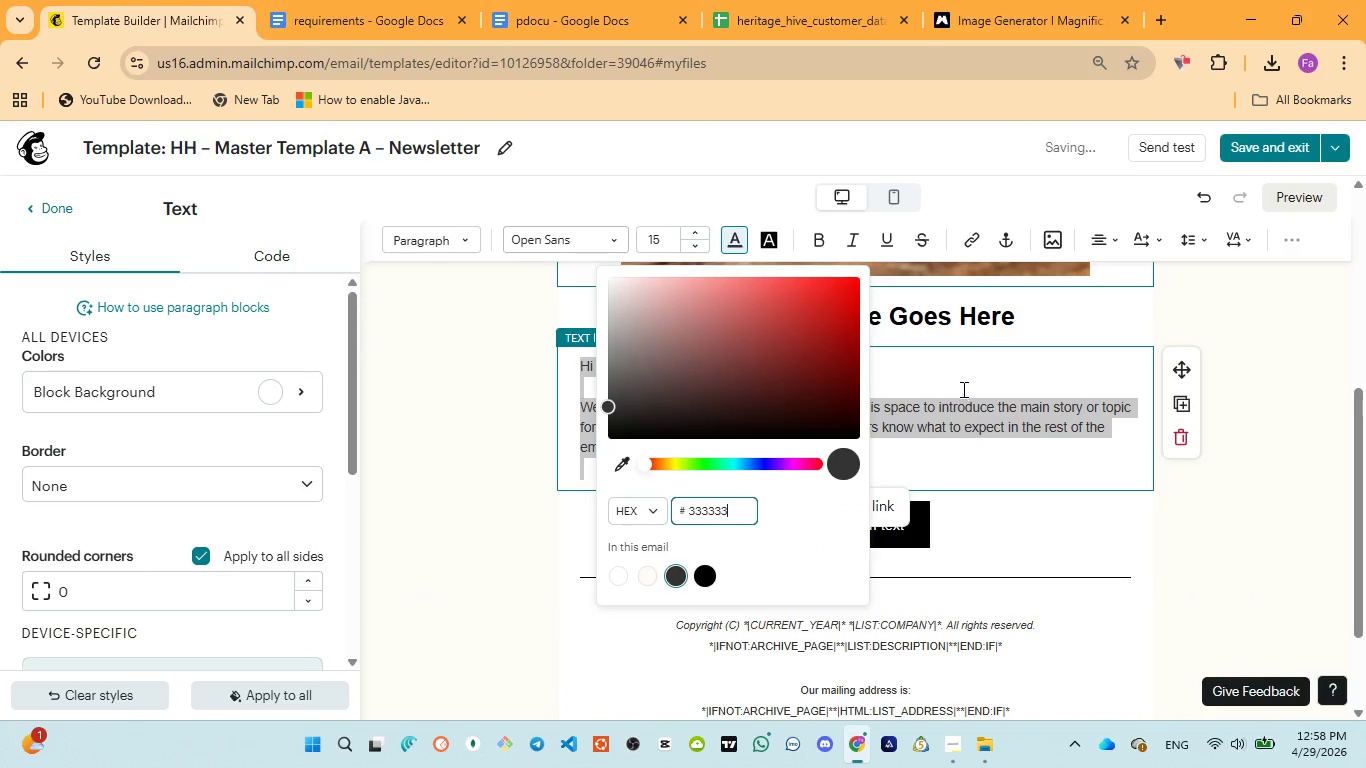 
left_click([962, 389])
 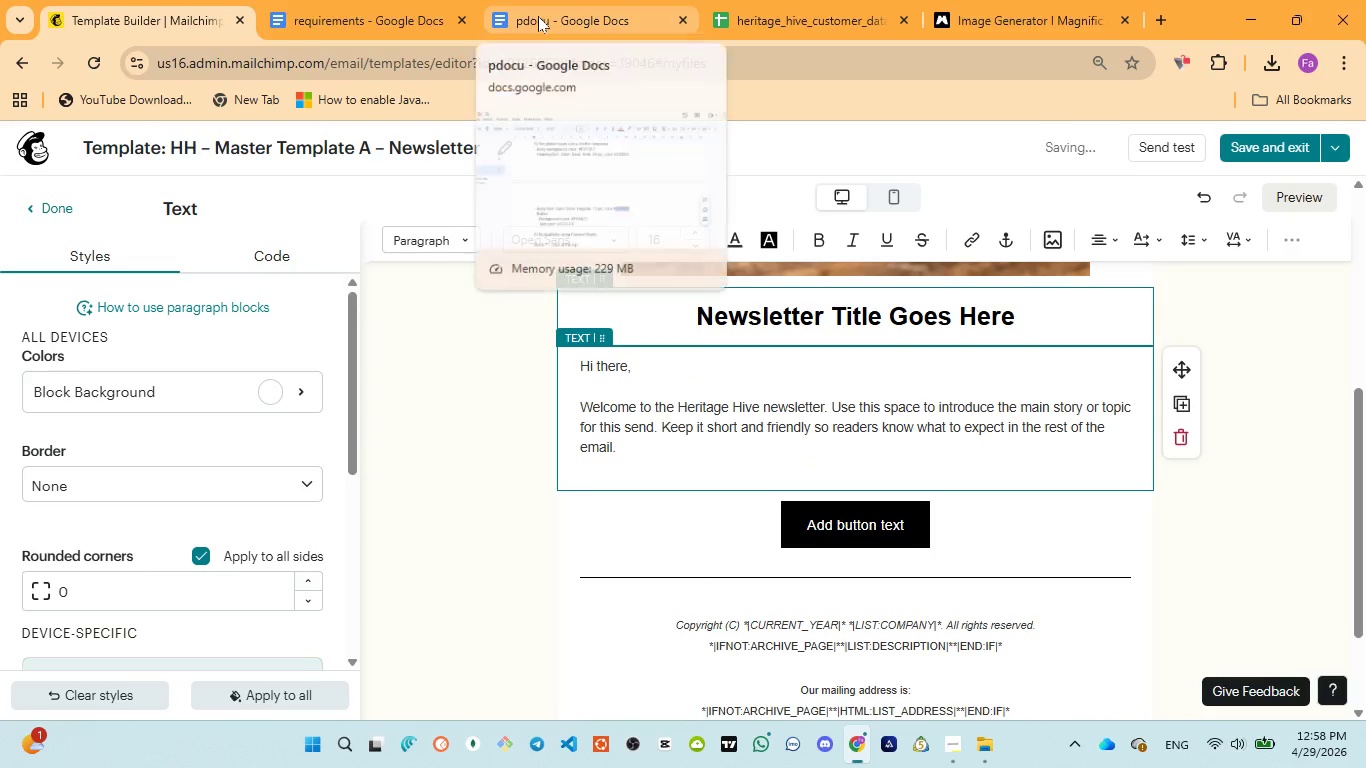 
wait(5.08)
 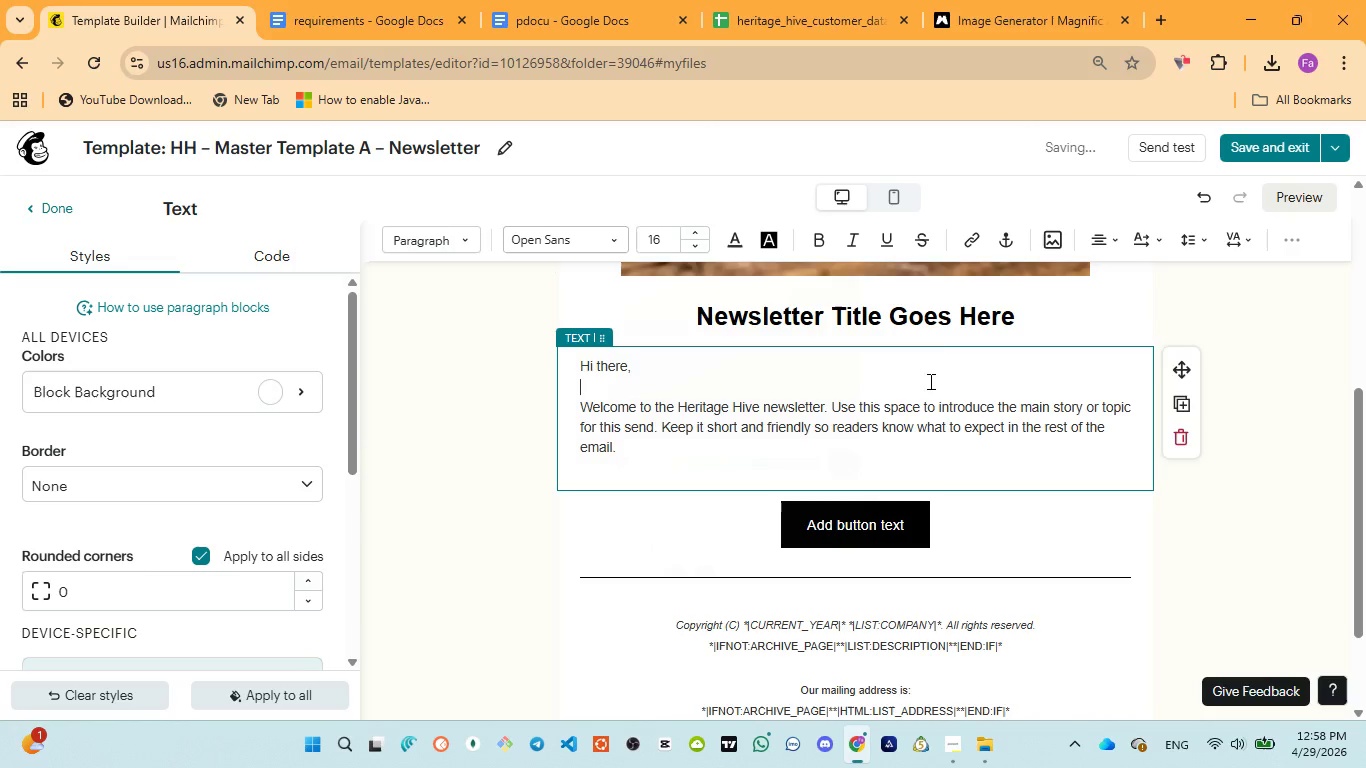 
left_click([539, 16])
 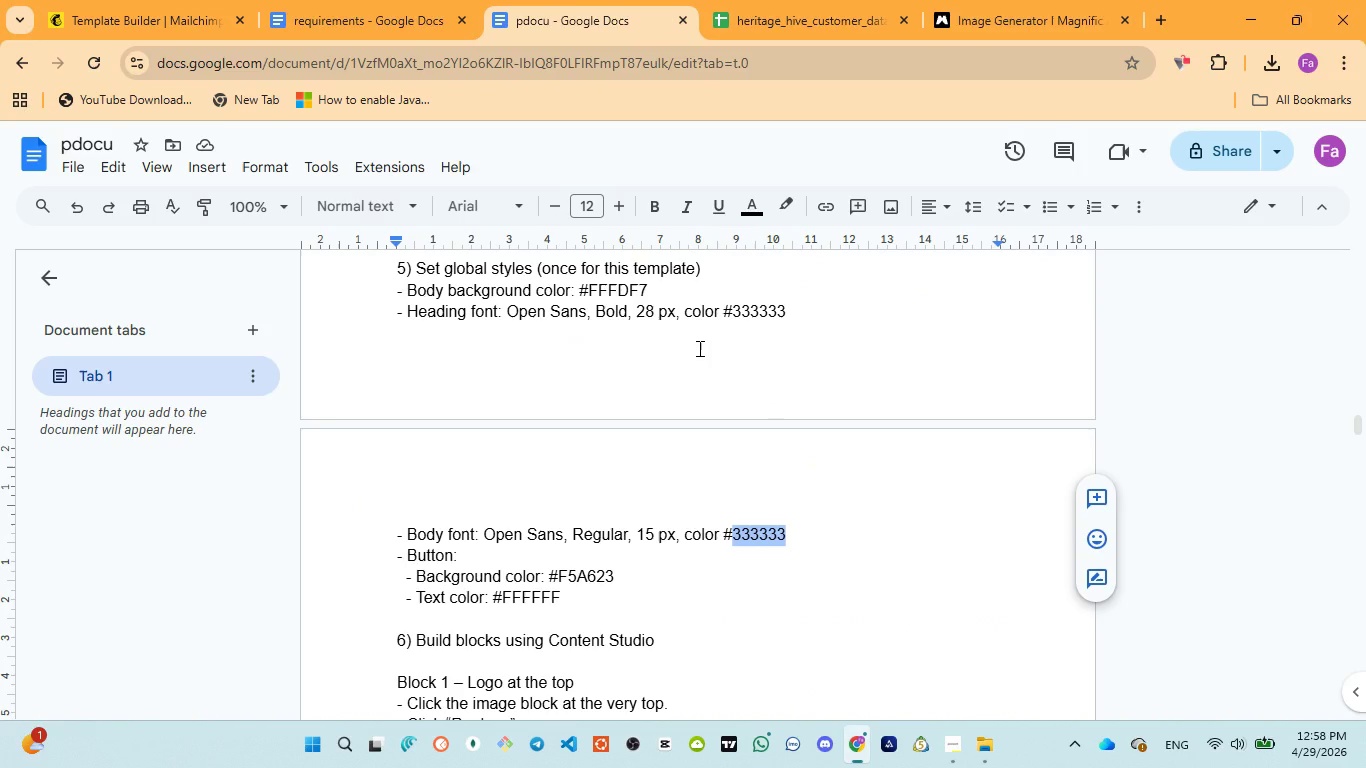 
scroll: coordinate [698, 348], scroll_direction: up, amount: 1.0
 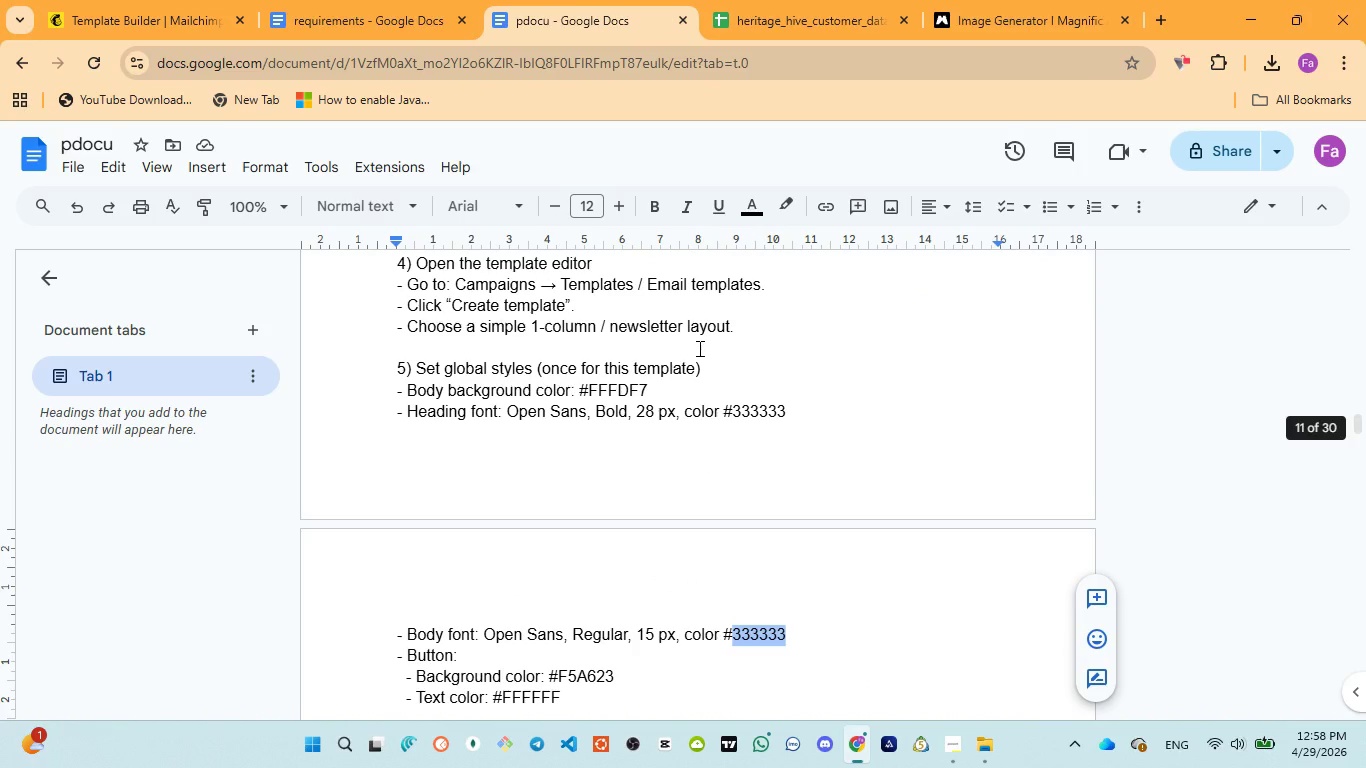 
scroll: coordinate [700, 352], scroll_direction: down, amount: 2.0
 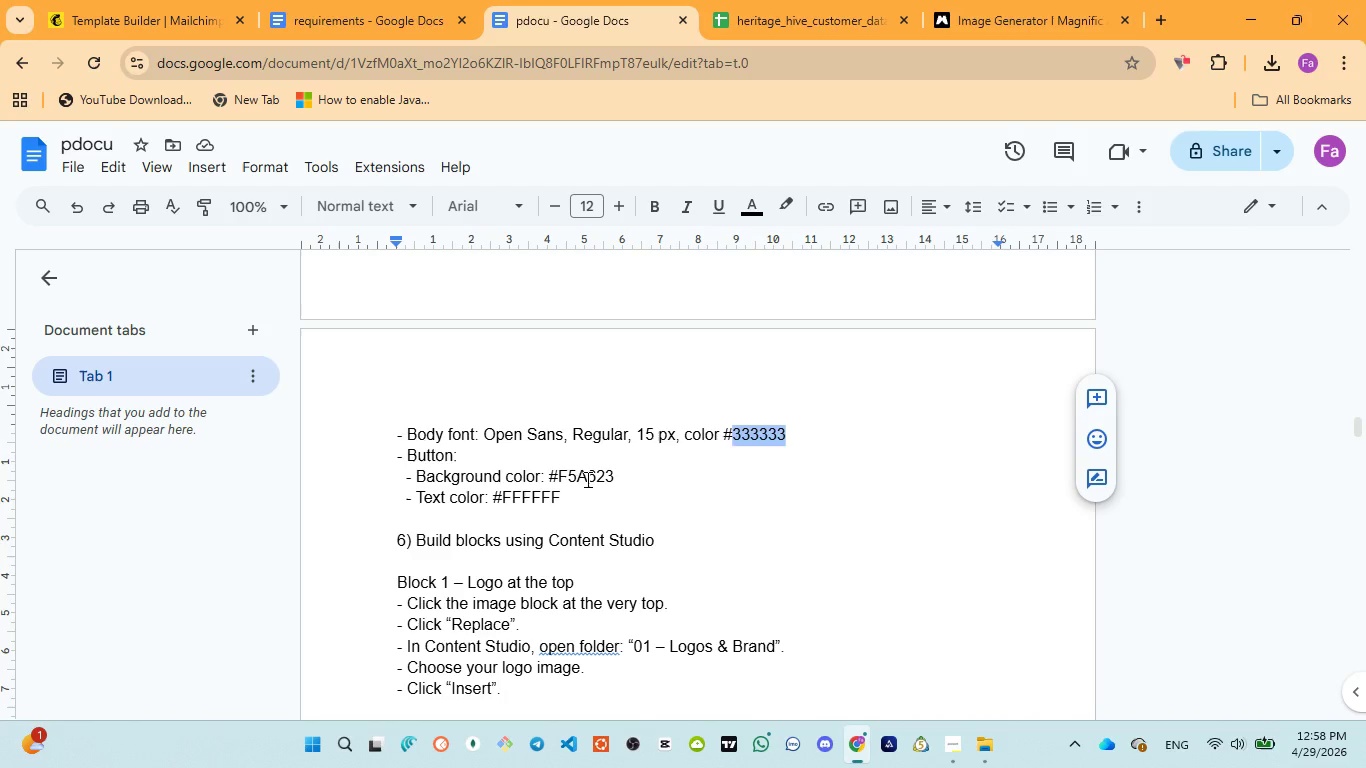 
double_click([577, 472])
 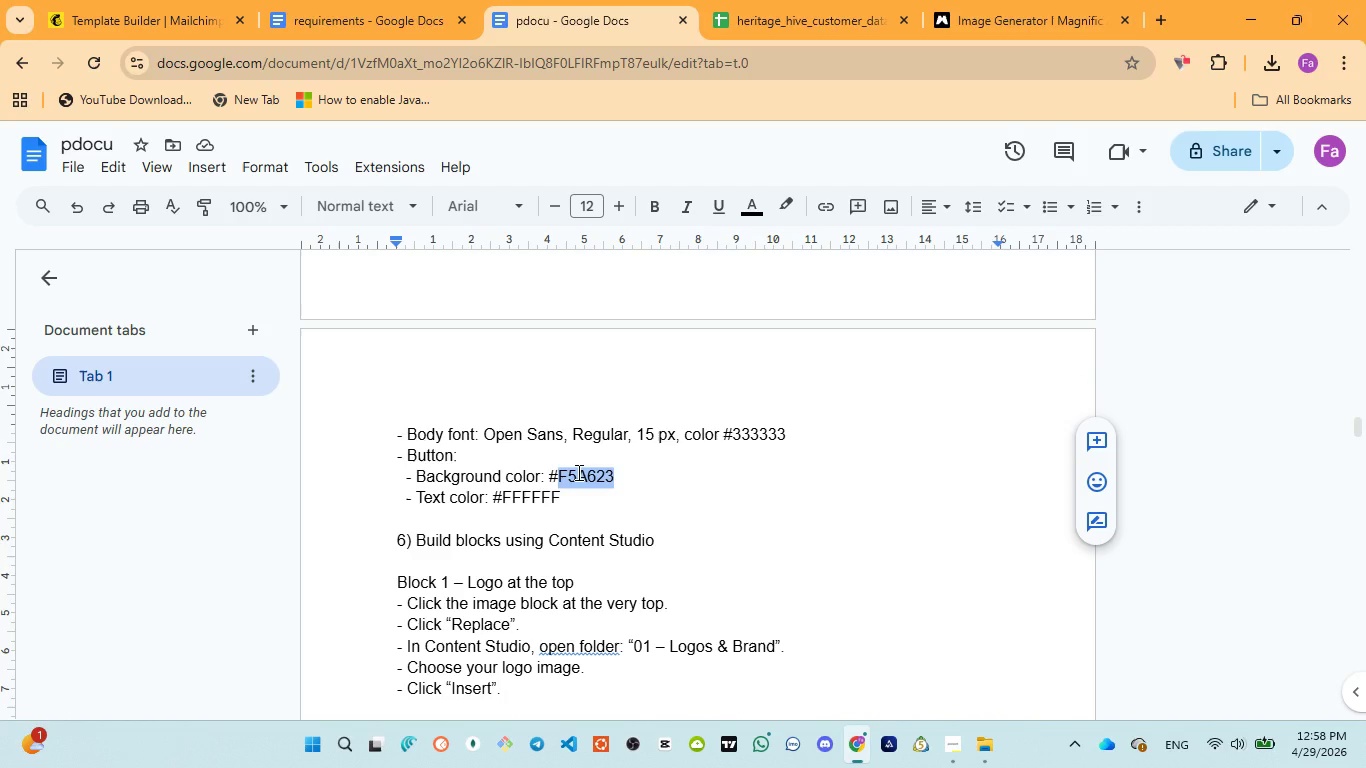 
key(Control+C)
 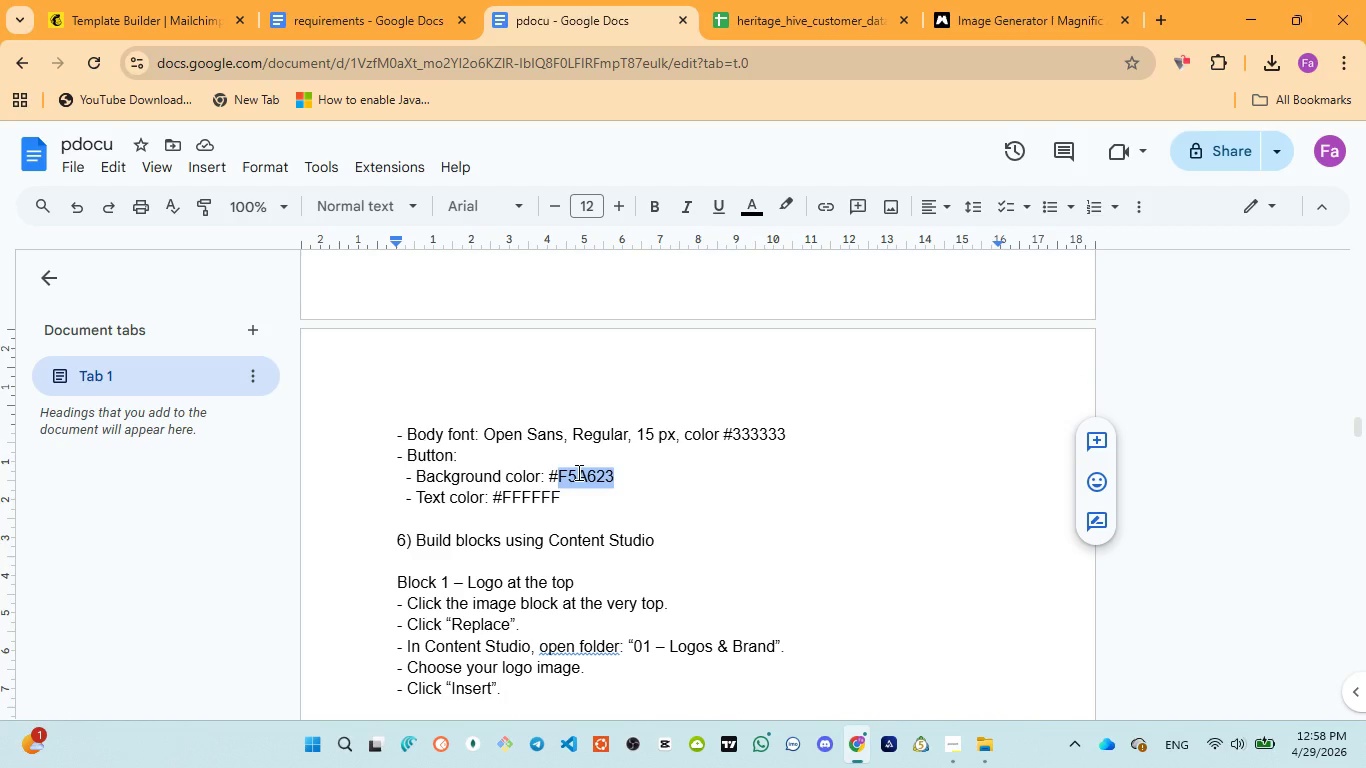 
key(Control+C)
 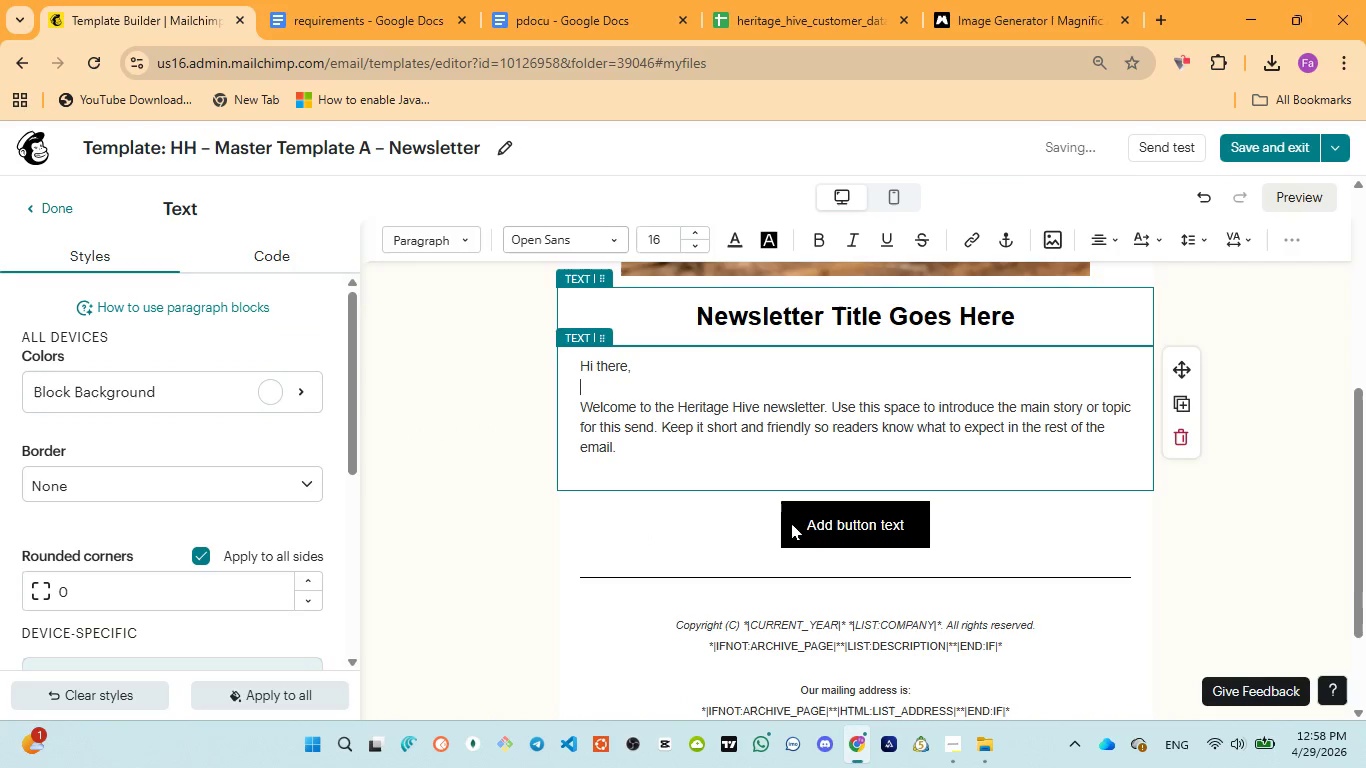 
left_click([836, 520])
 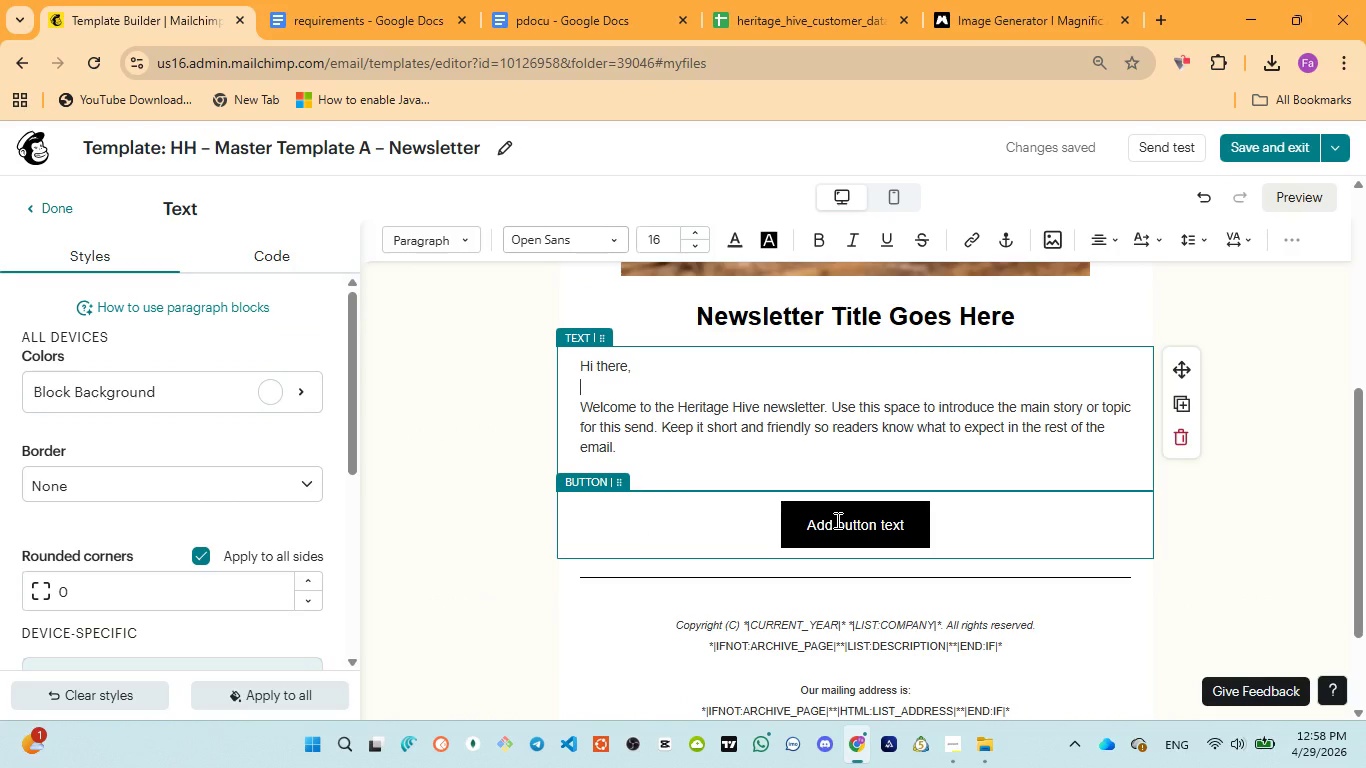 
key(Control+A)
 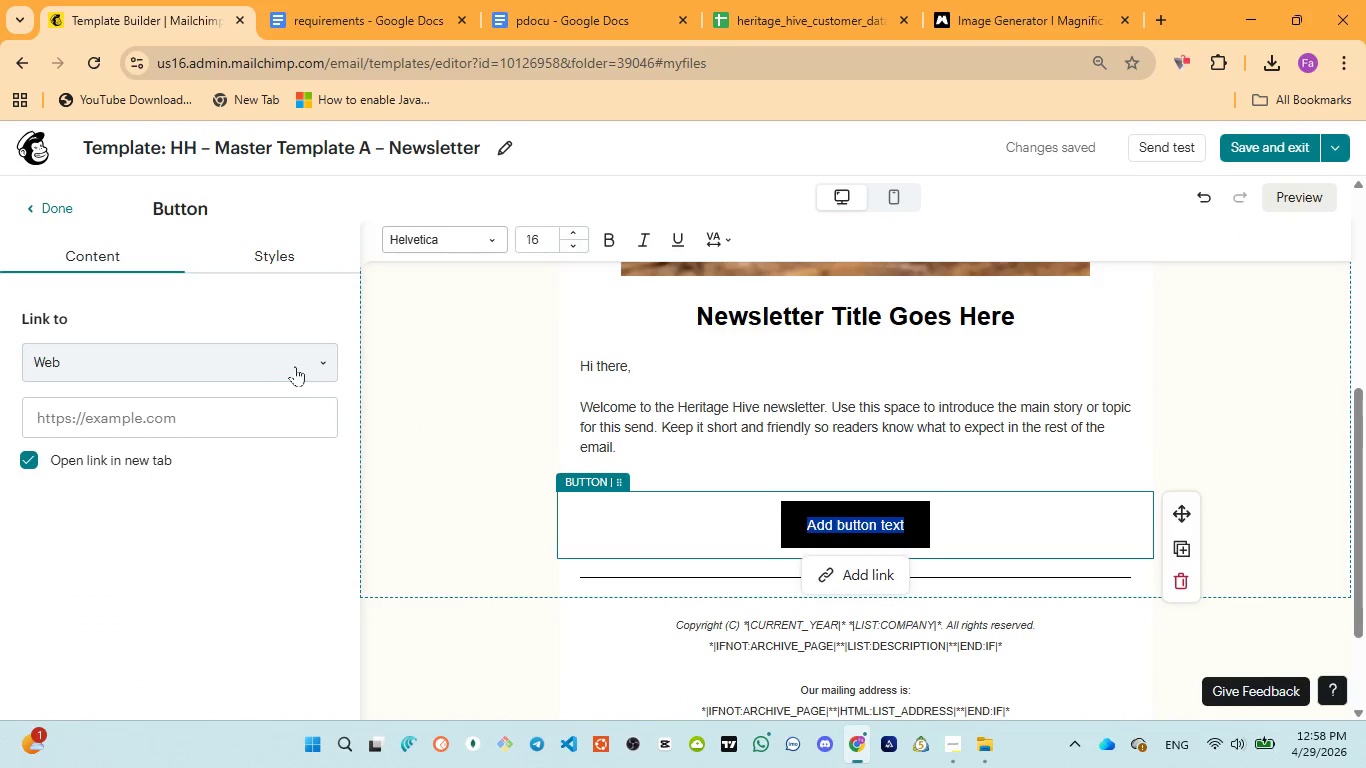 
left_click([259, 257])
 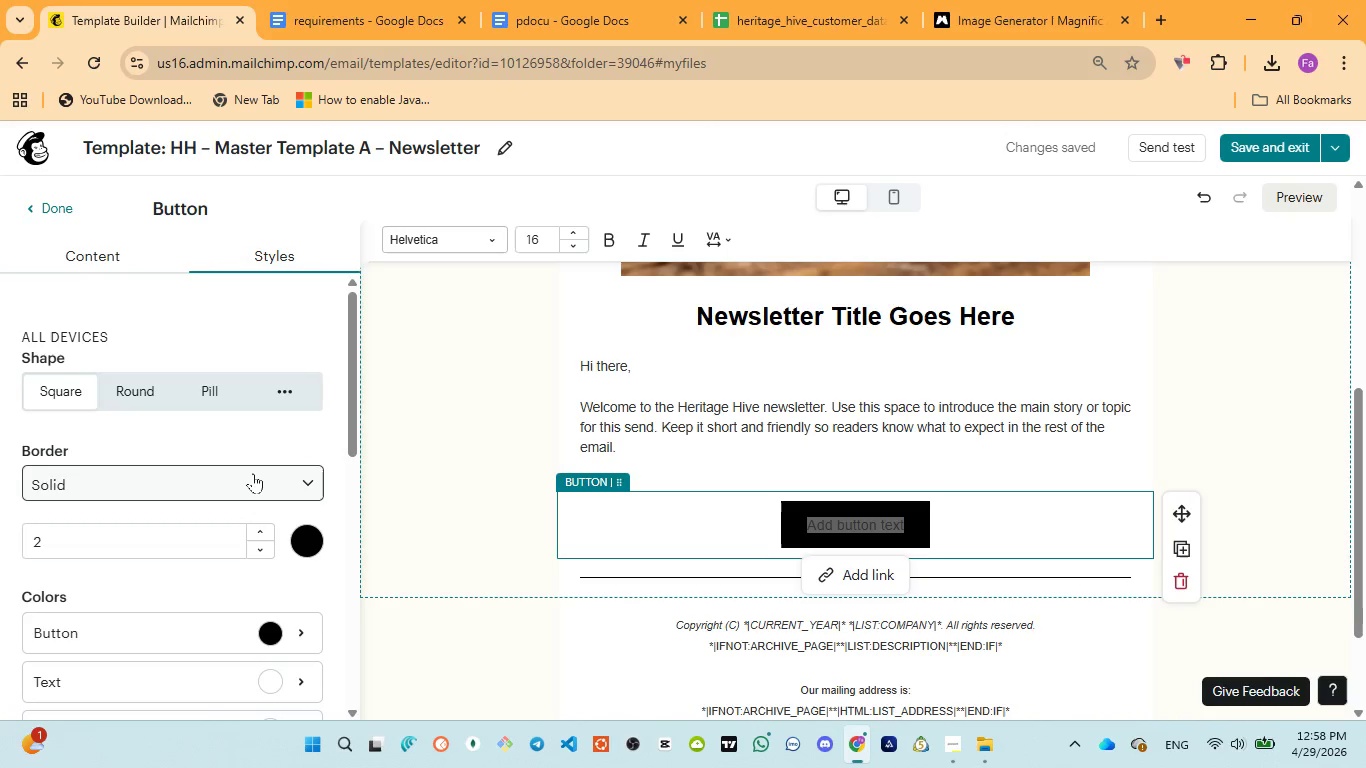 
scroll: coordinate [252, 476], scroll_direction: down, amount: 3.0
 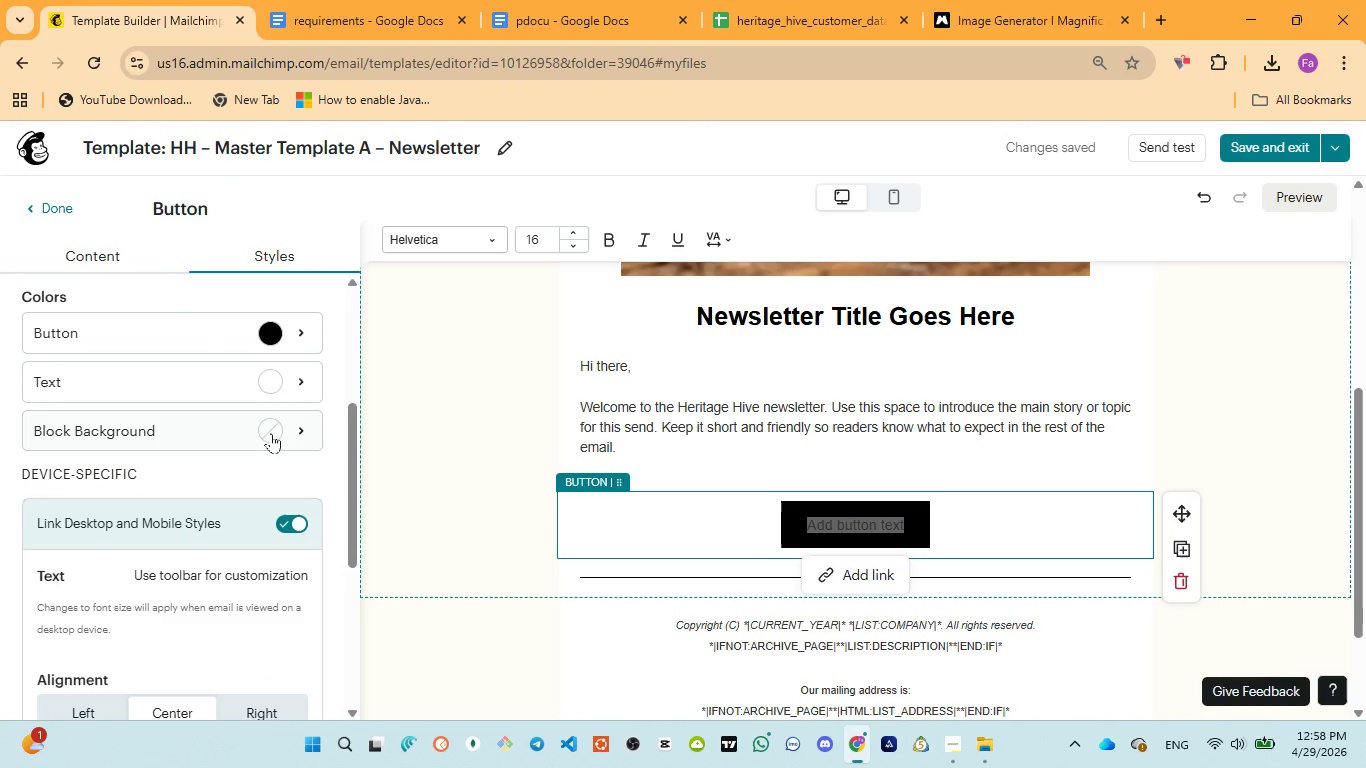 
left_click([297, 420])
 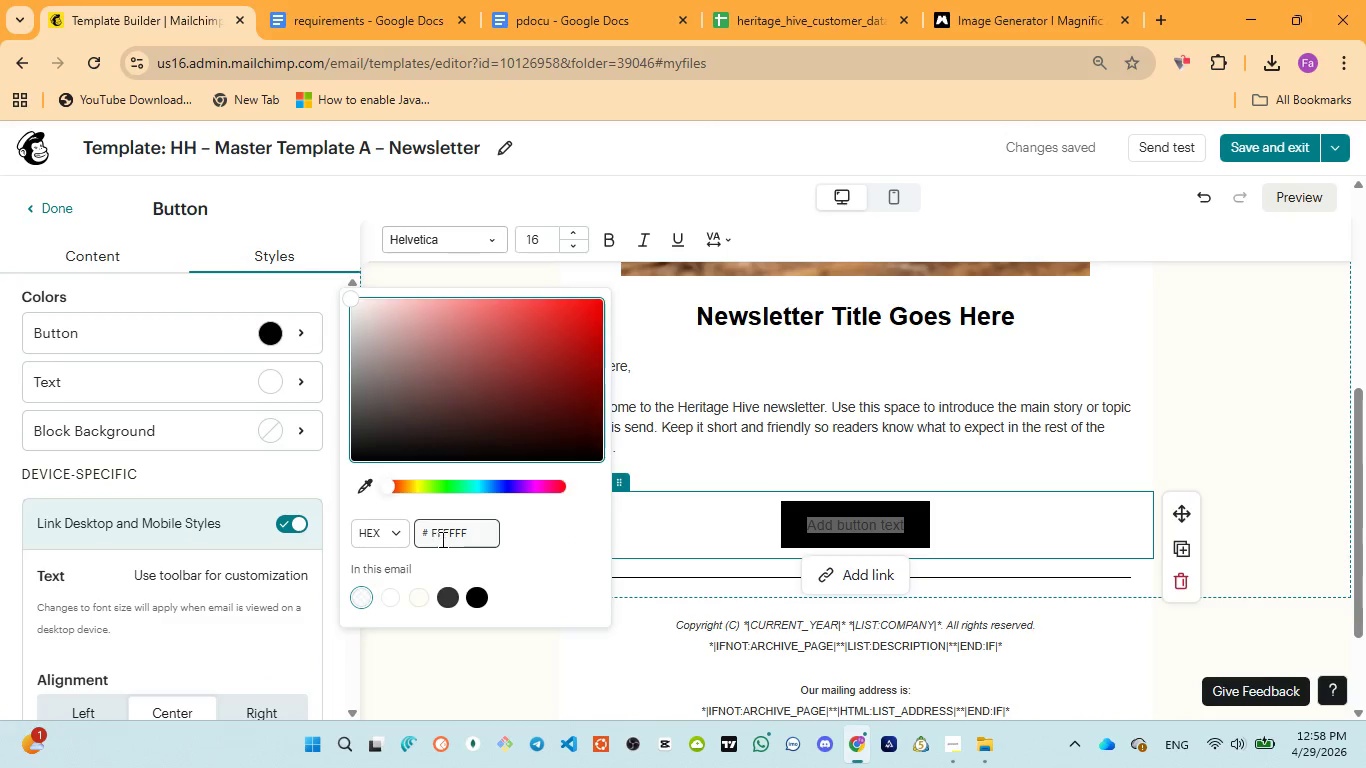 
double_click([444, 539])
 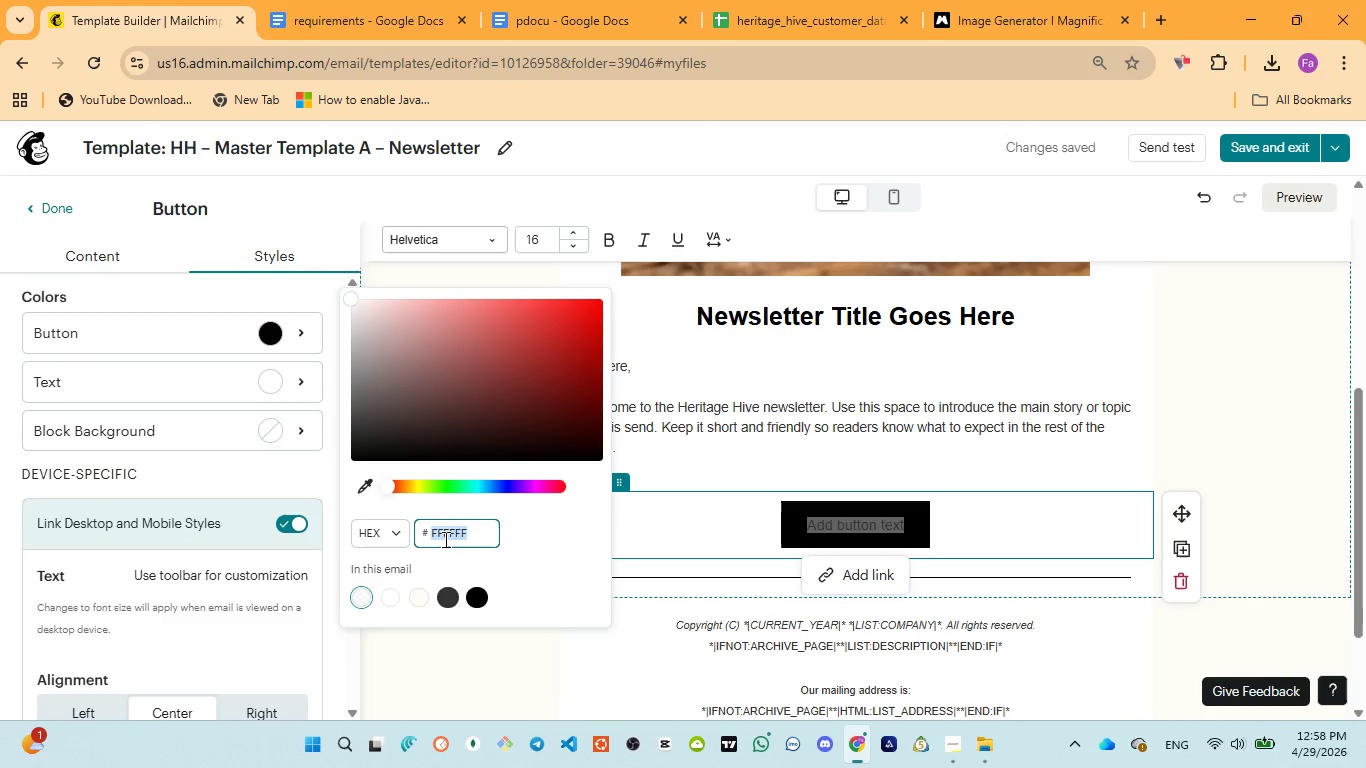 
key(Control+V)
 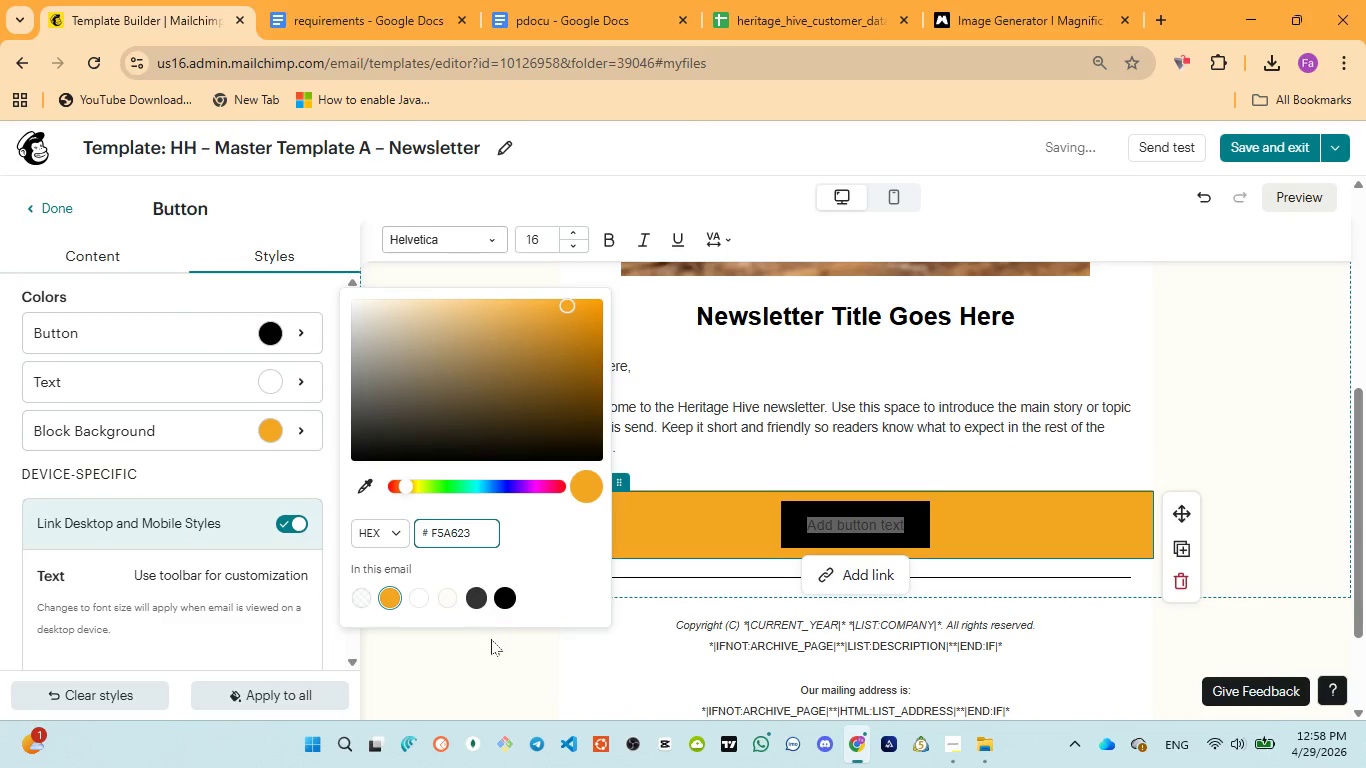 
left_click([452, 659])
 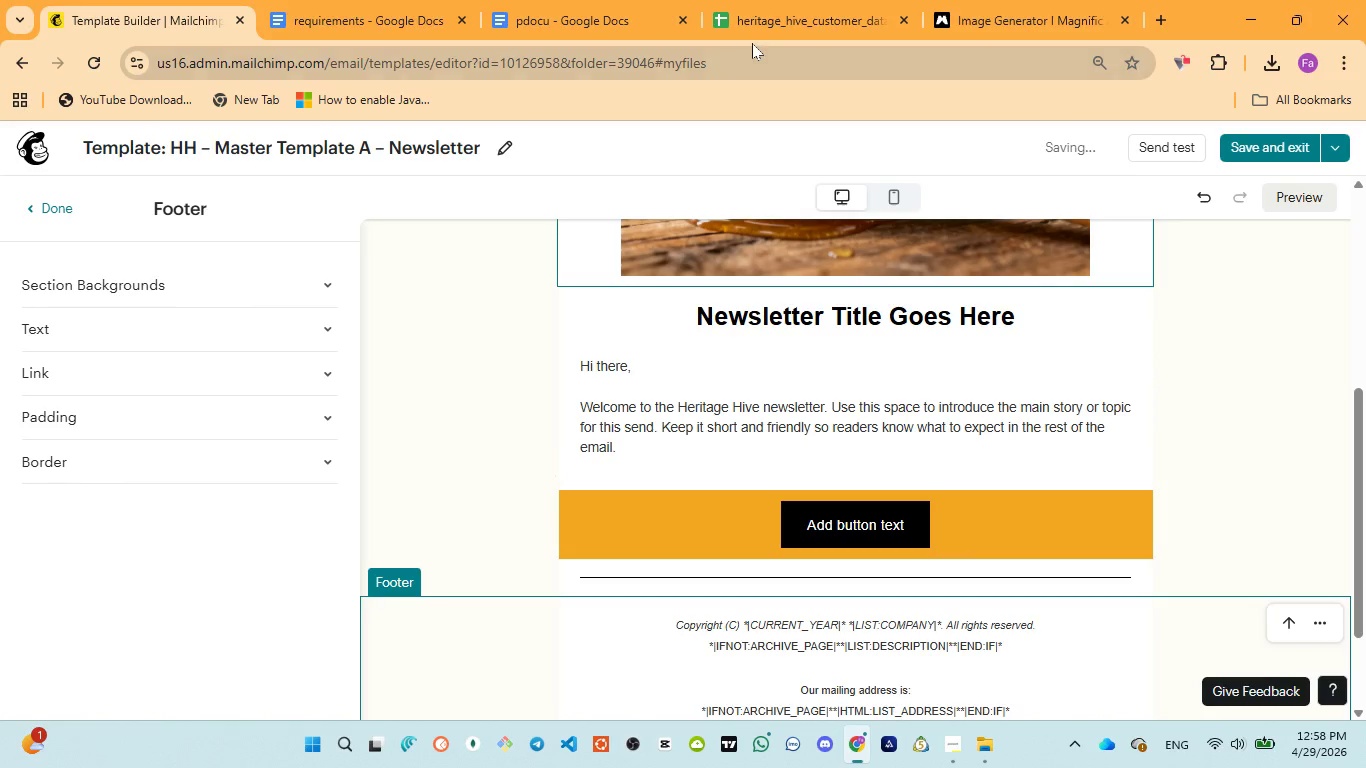 
left_click([527, 5])
 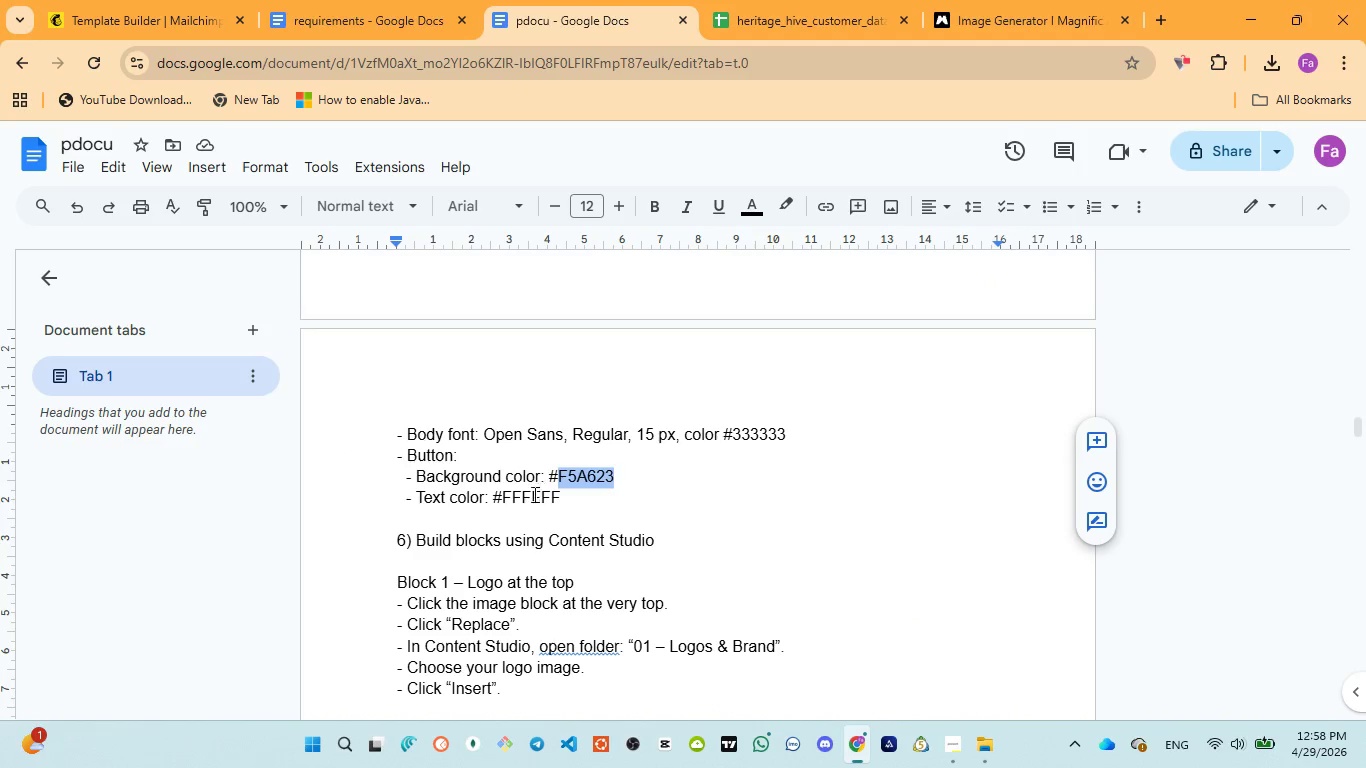 
double_click([531, 495])
 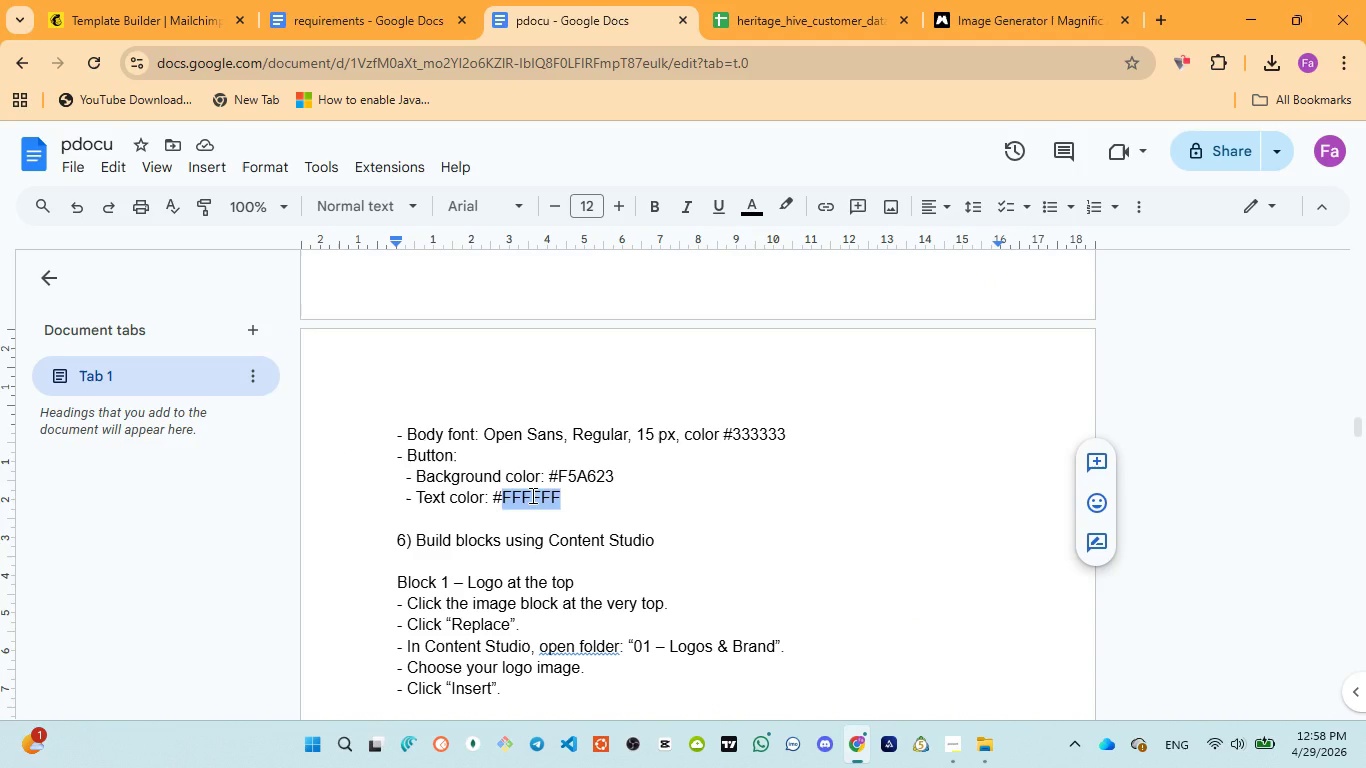 
key(Control+C)
 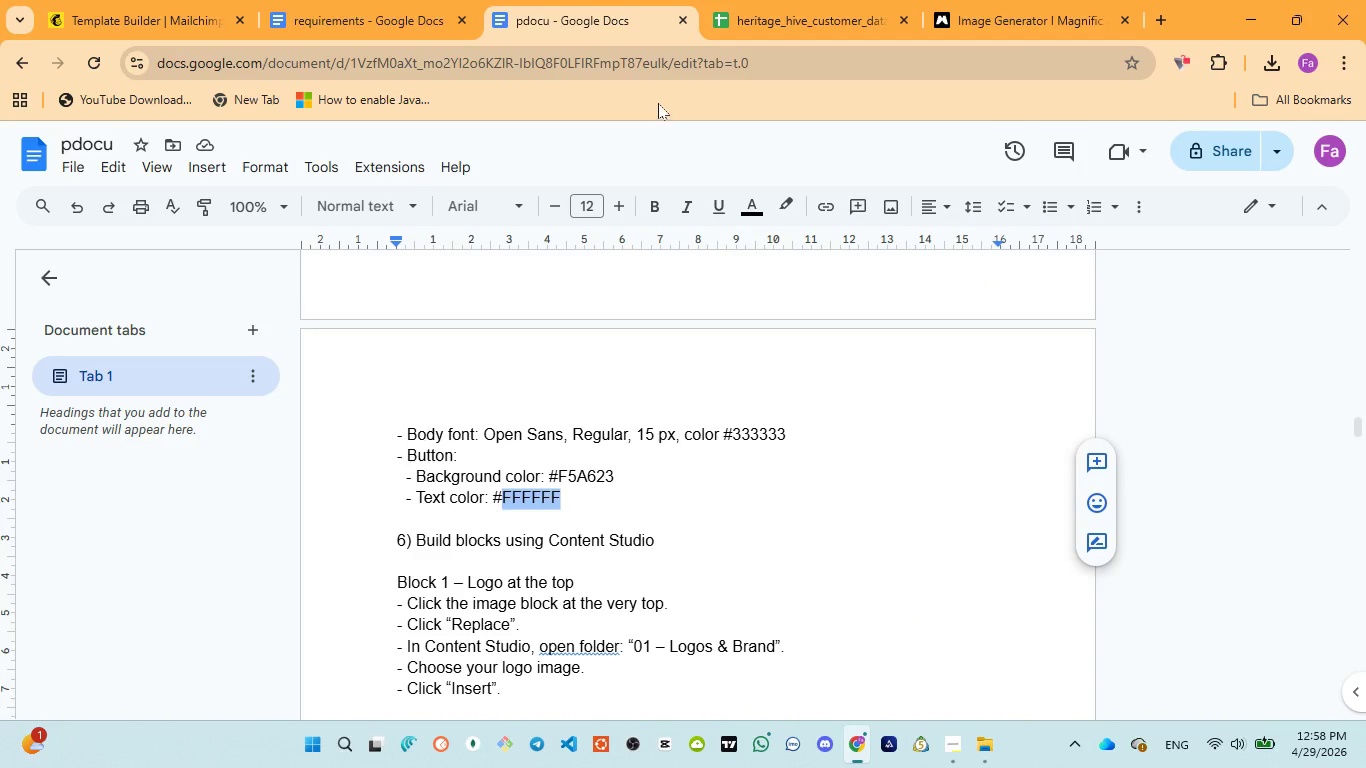 
left_click([186, 19])
 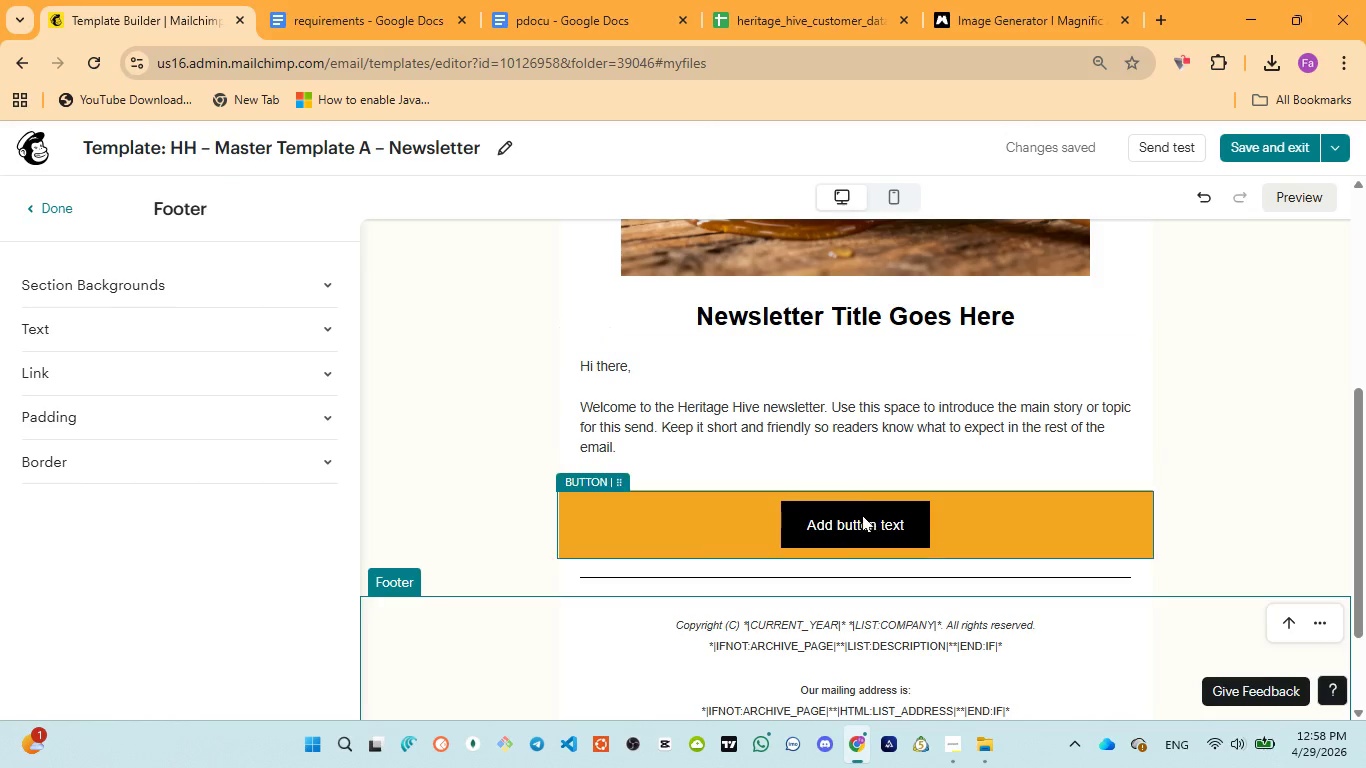 
double_click([858, 518])
 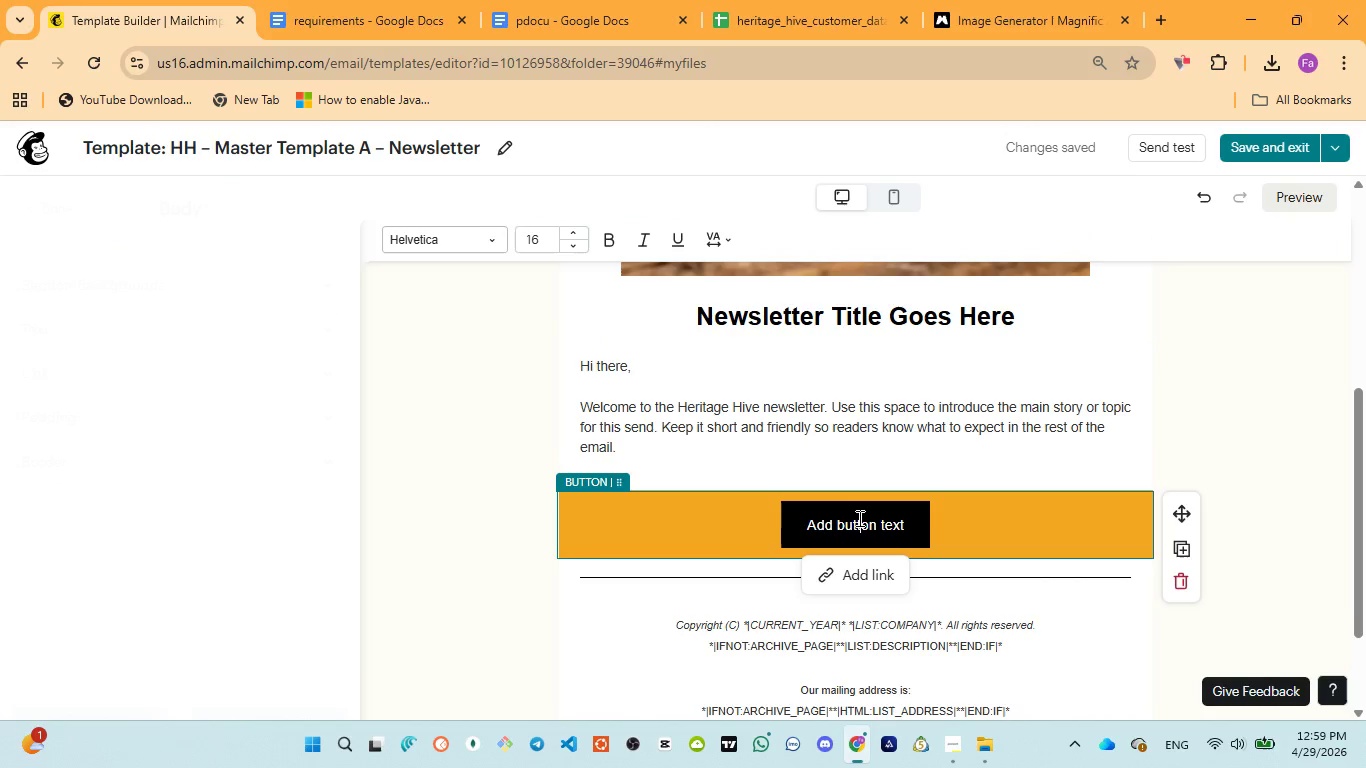 
key(Control+A)
 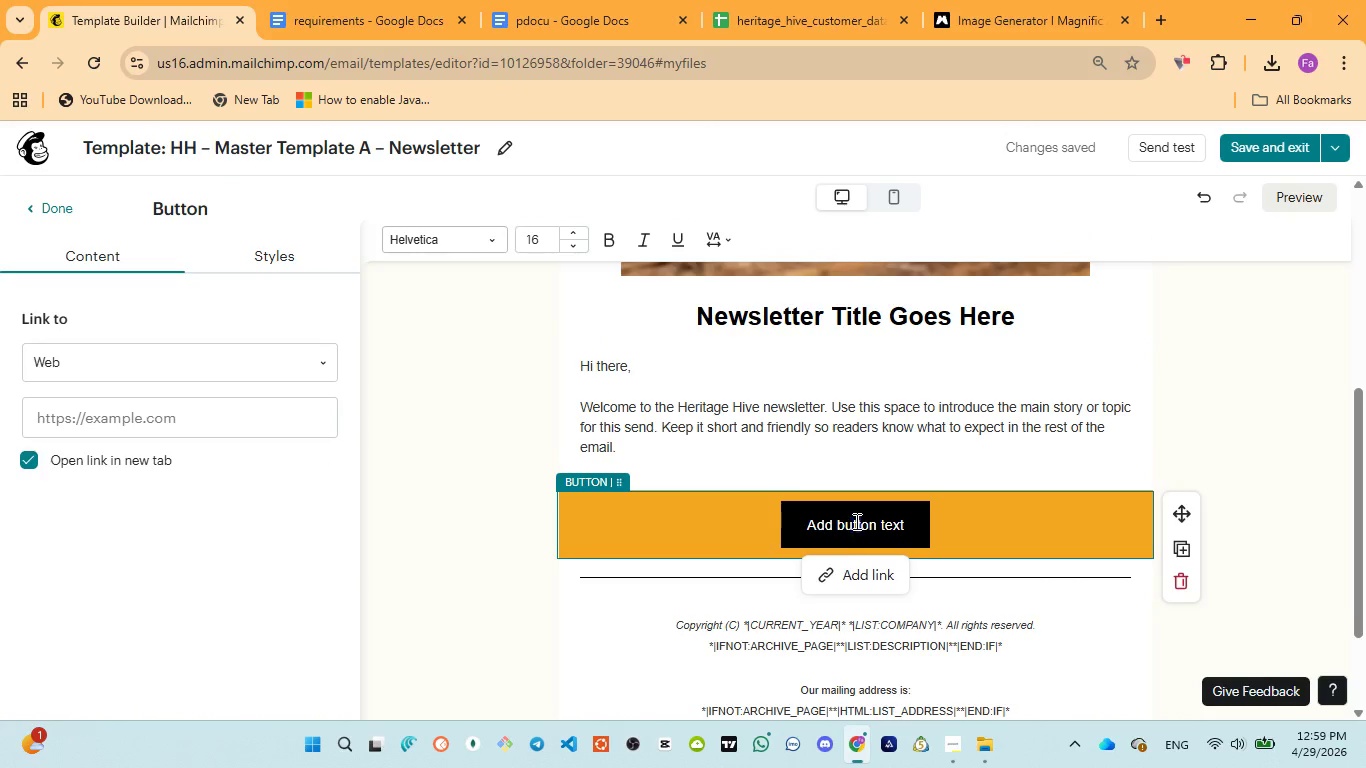 
left_click([257, 250])
 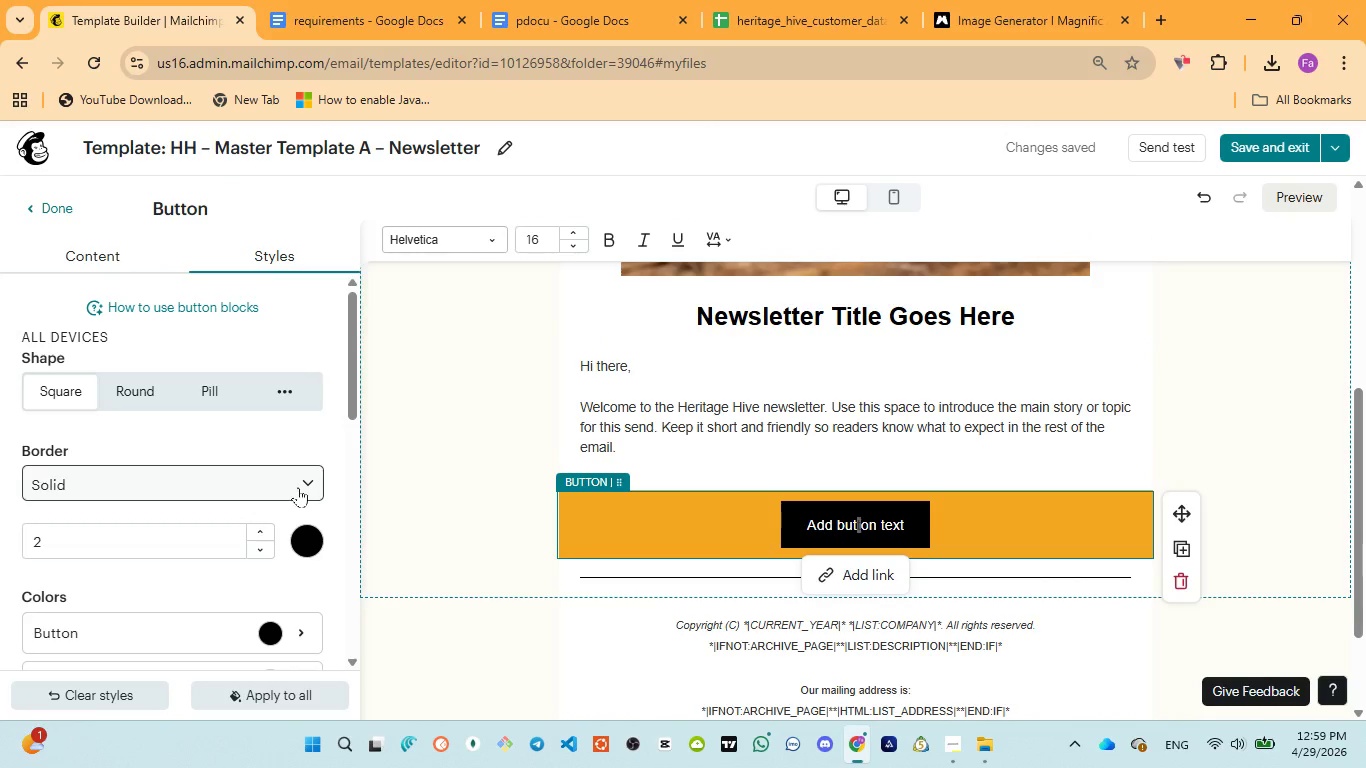 
scroll: coordinate [299, 488], scroll_direction: down, amount: 1.0
 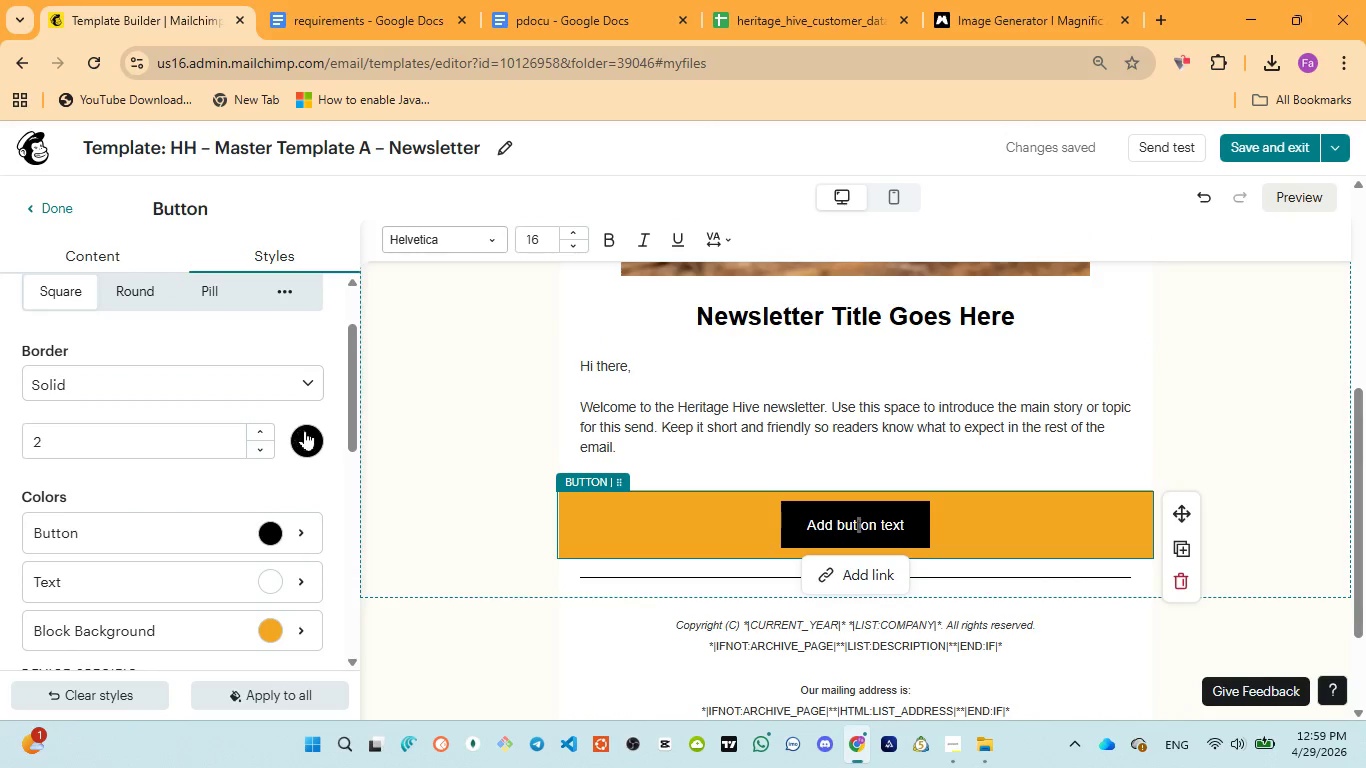 
left_click([308, 437])
 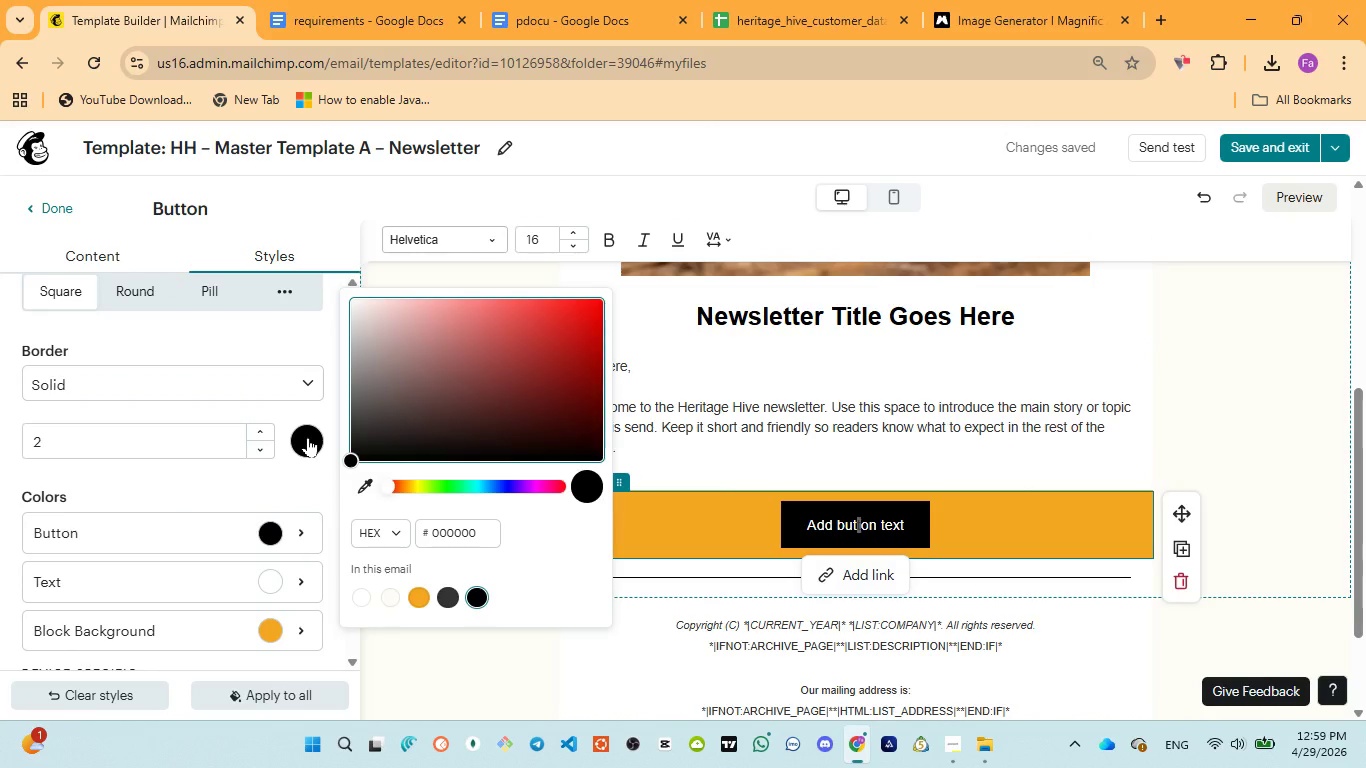 
left_click([308, 437])
 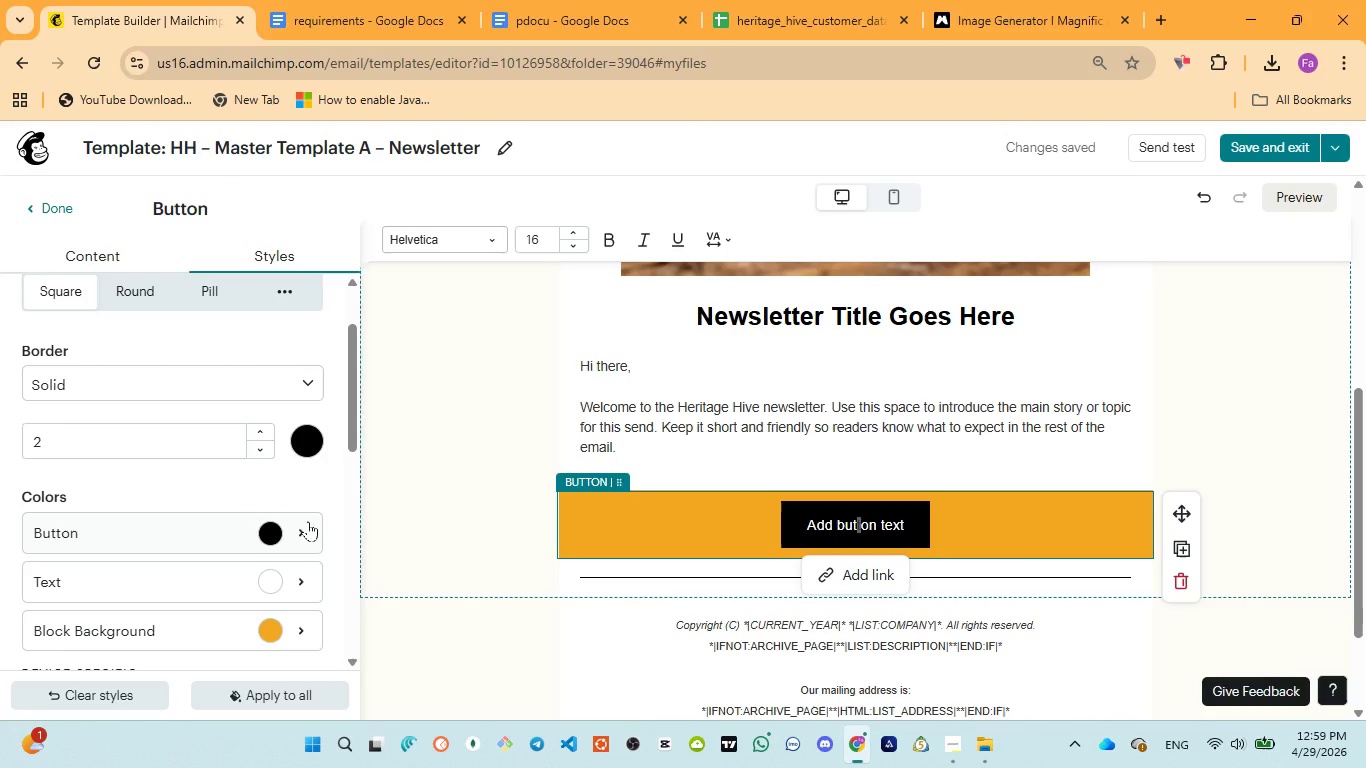 
scroll: coordinate [308, 524], scroll_direction: down, amount: 2.0
 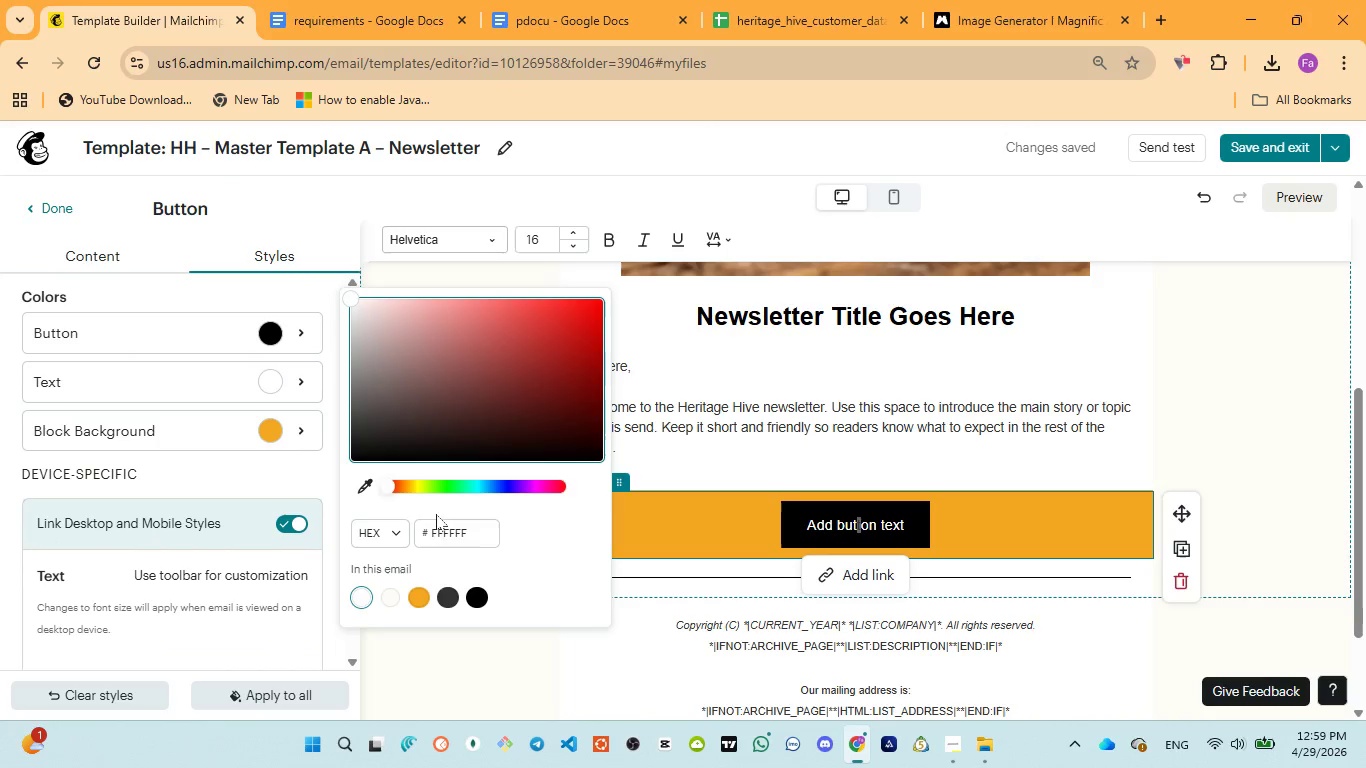 
double_click([447, 524])
 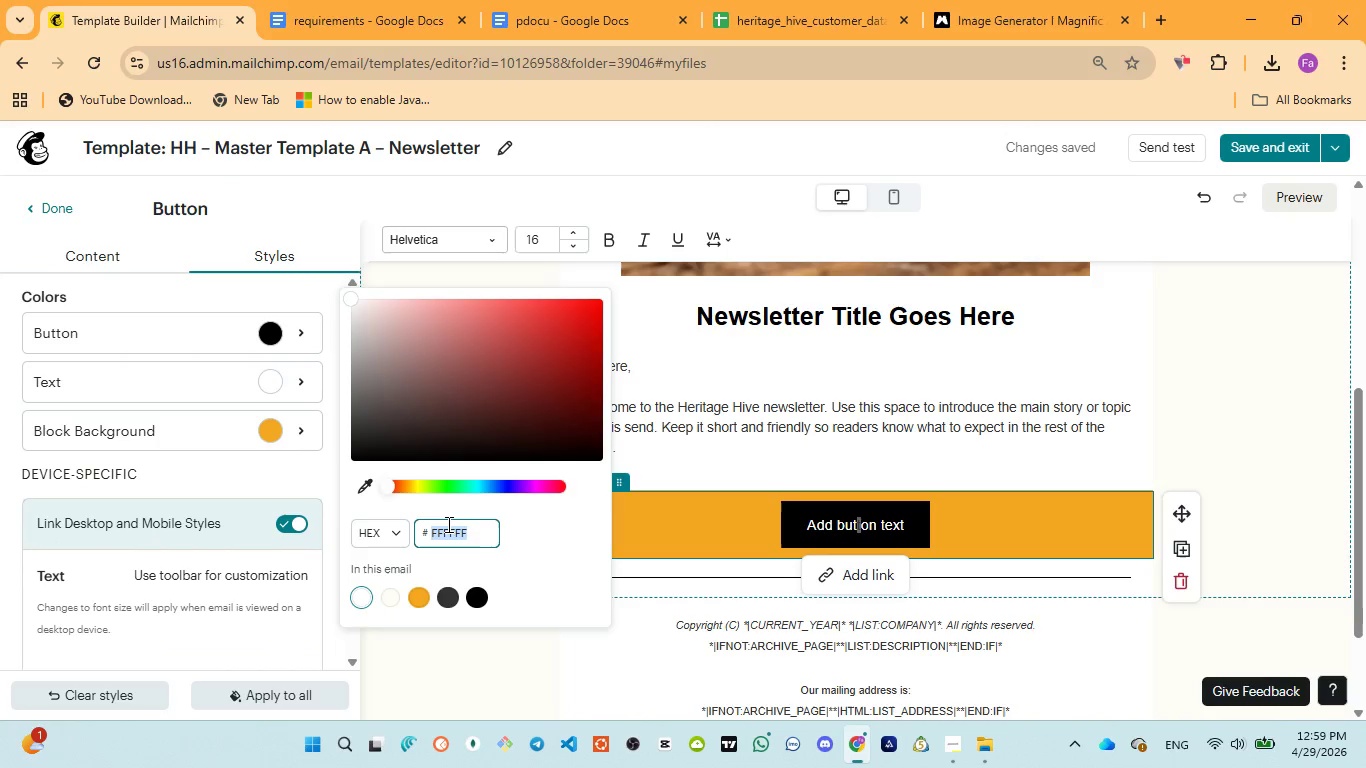 
key(Control+V)
 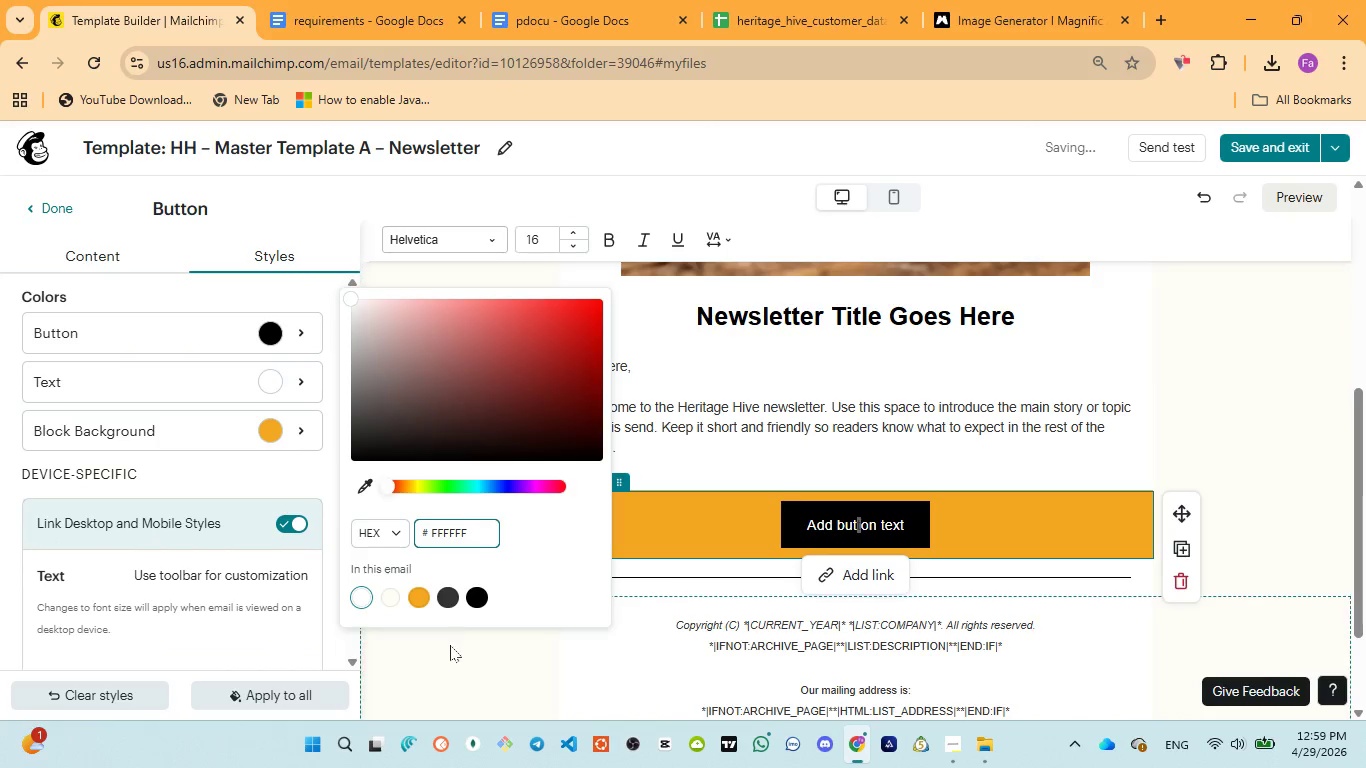 
left_click([446, 651])
 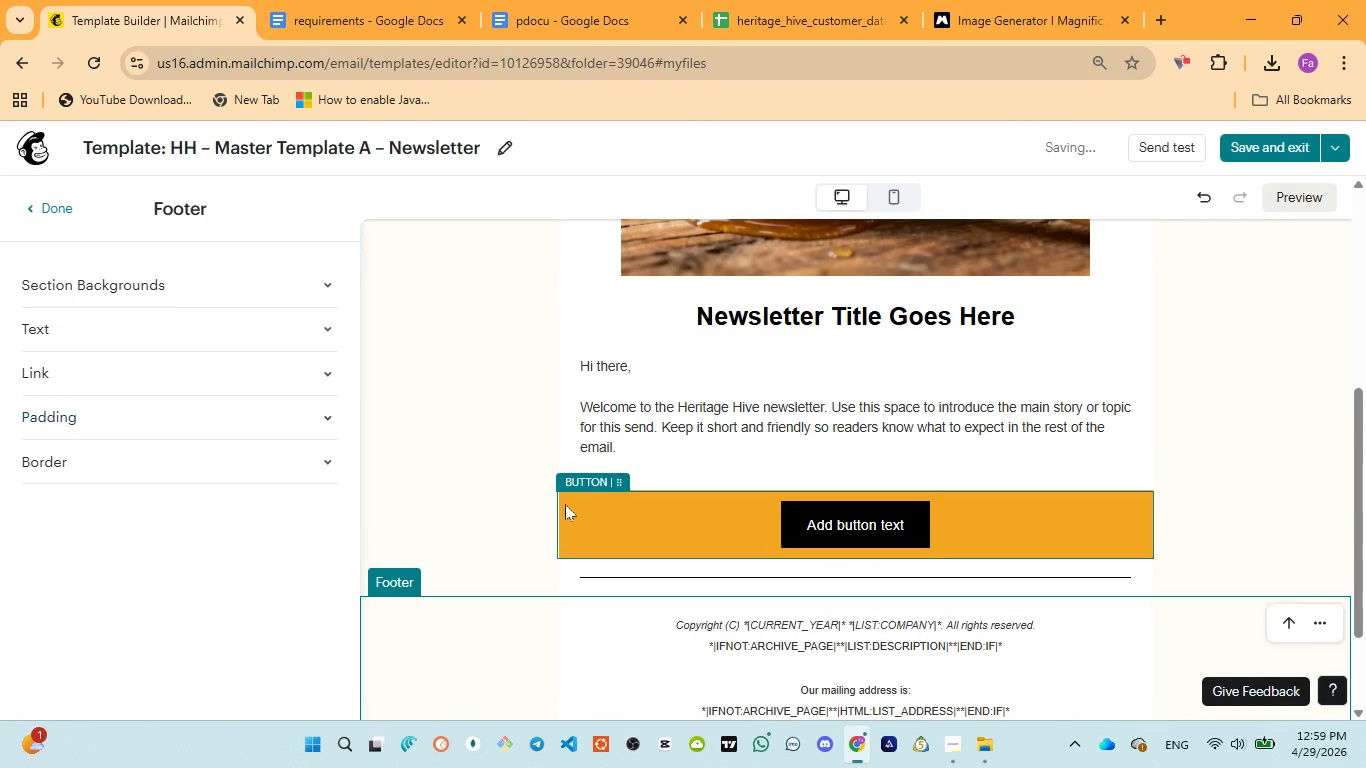 
left_click([656, 539])
 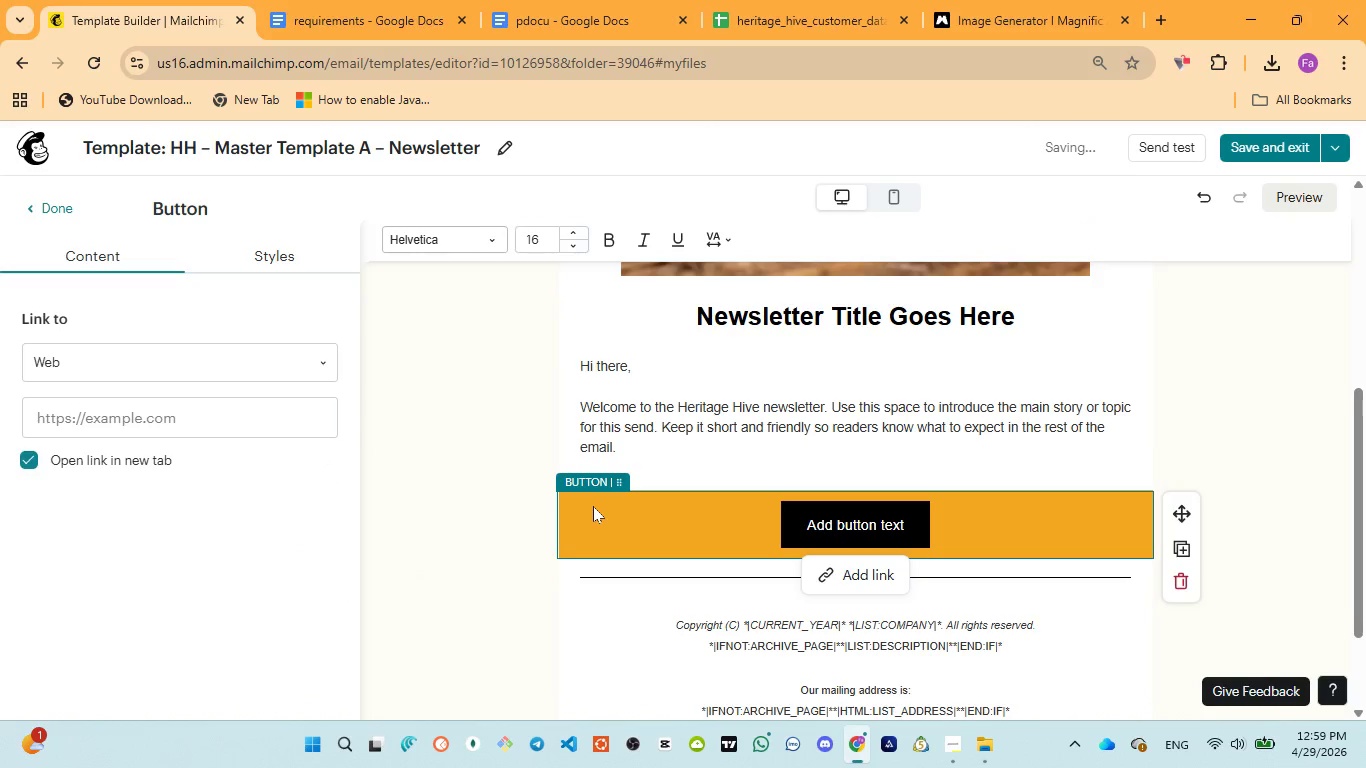 
key(Control+A)
 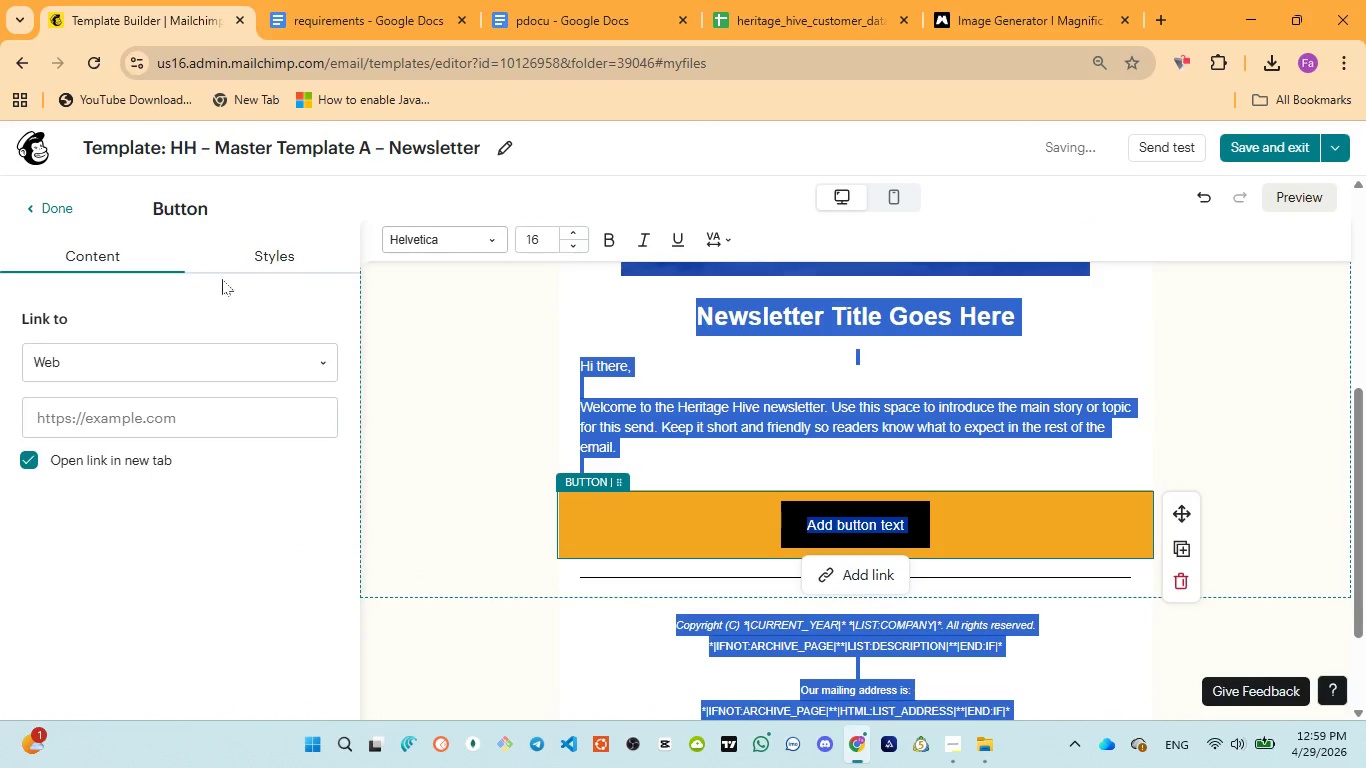 
left_click([258, 244])
 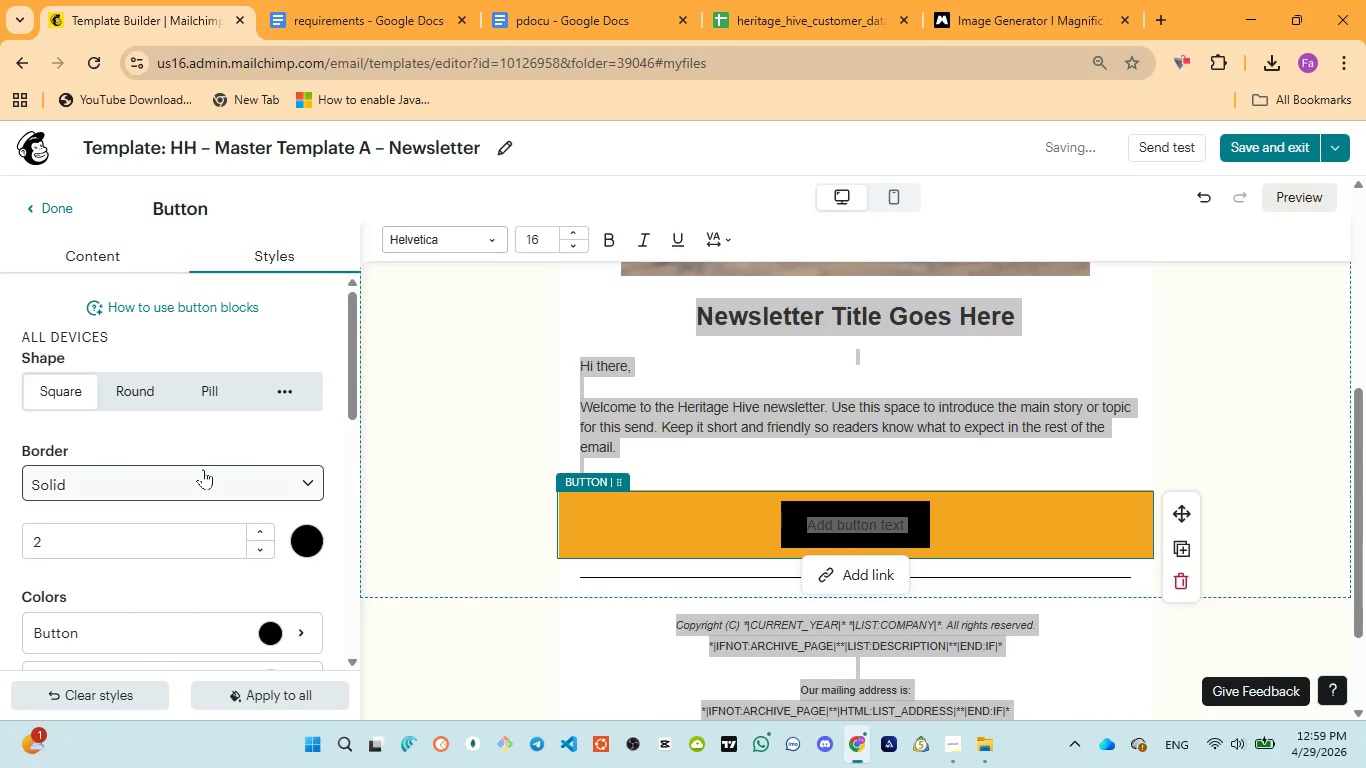 
scroll: coordinate [202, 469], scroll_direction: down, amount: 1.0
 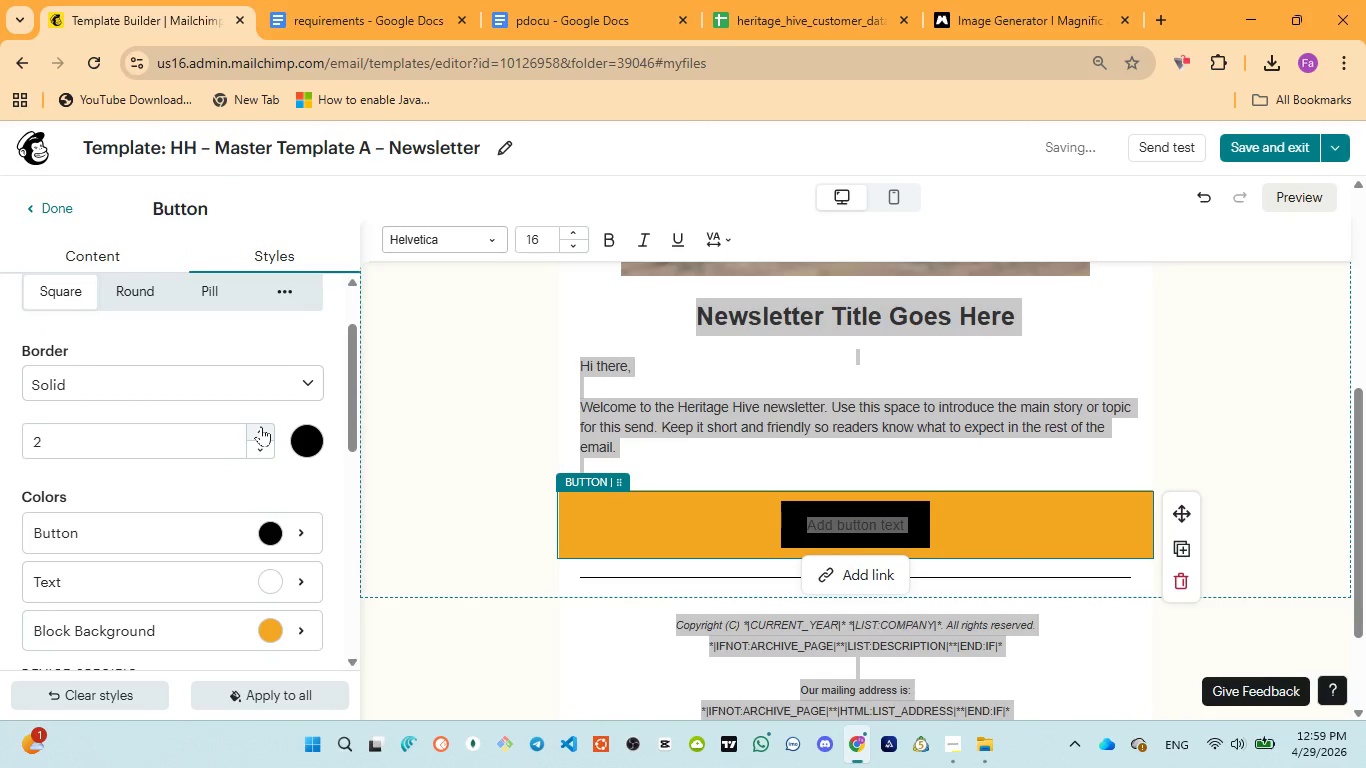 
left_click([261, 426])
 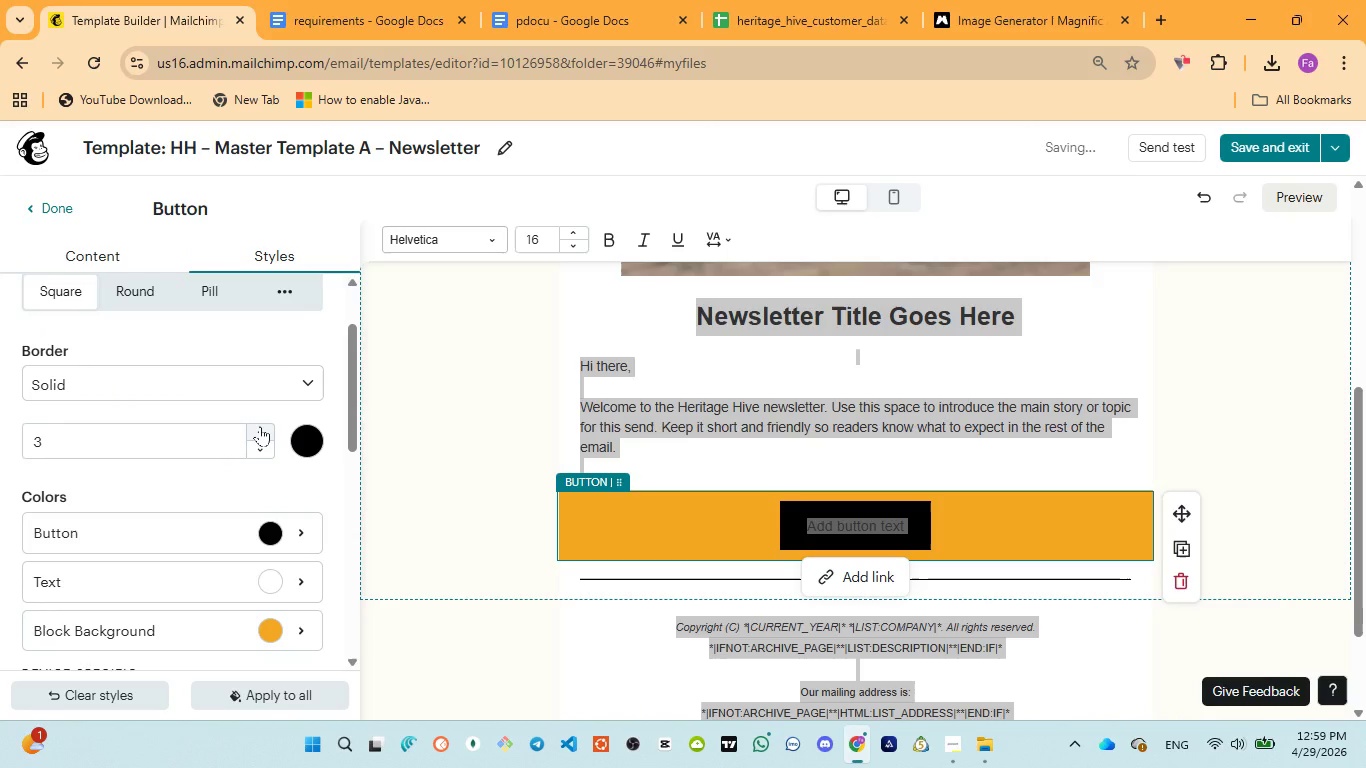 
left_click([260, 426])
 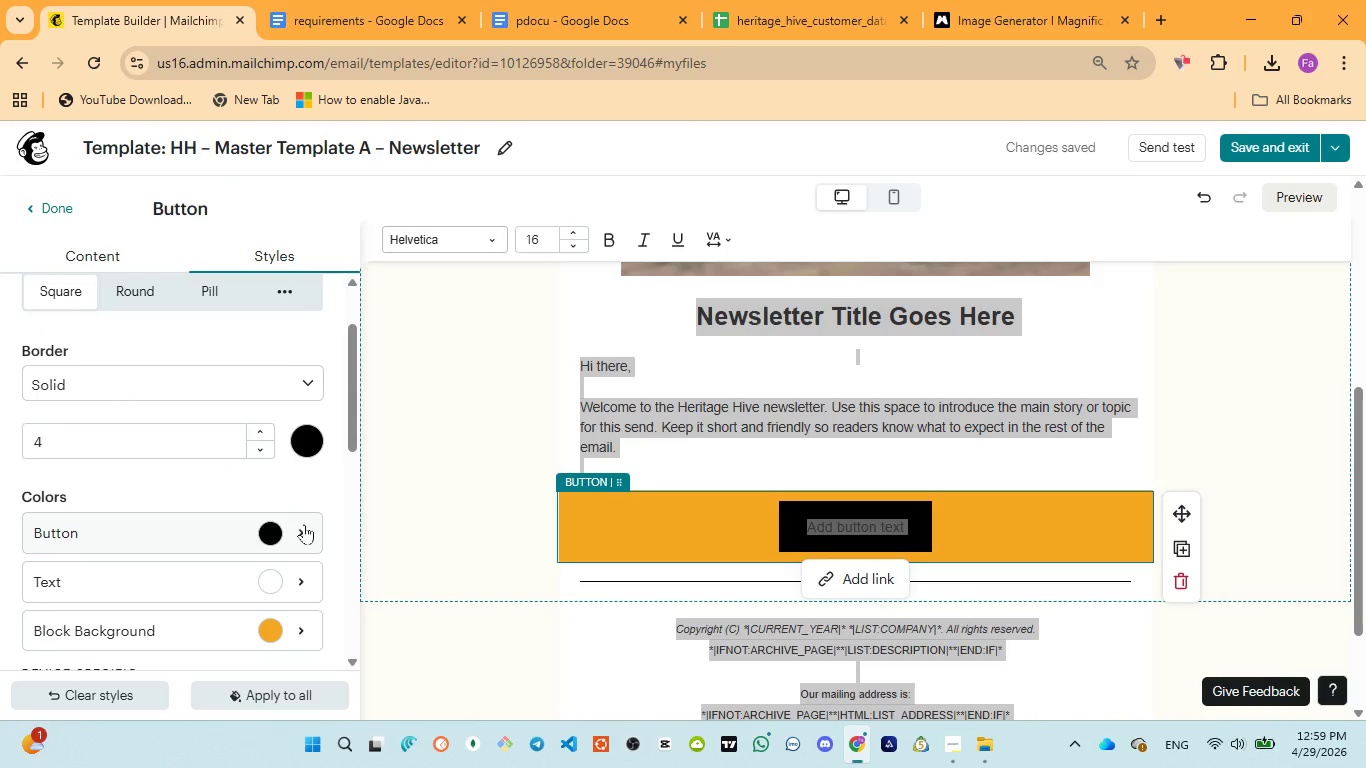 
left_click([302, 525])
 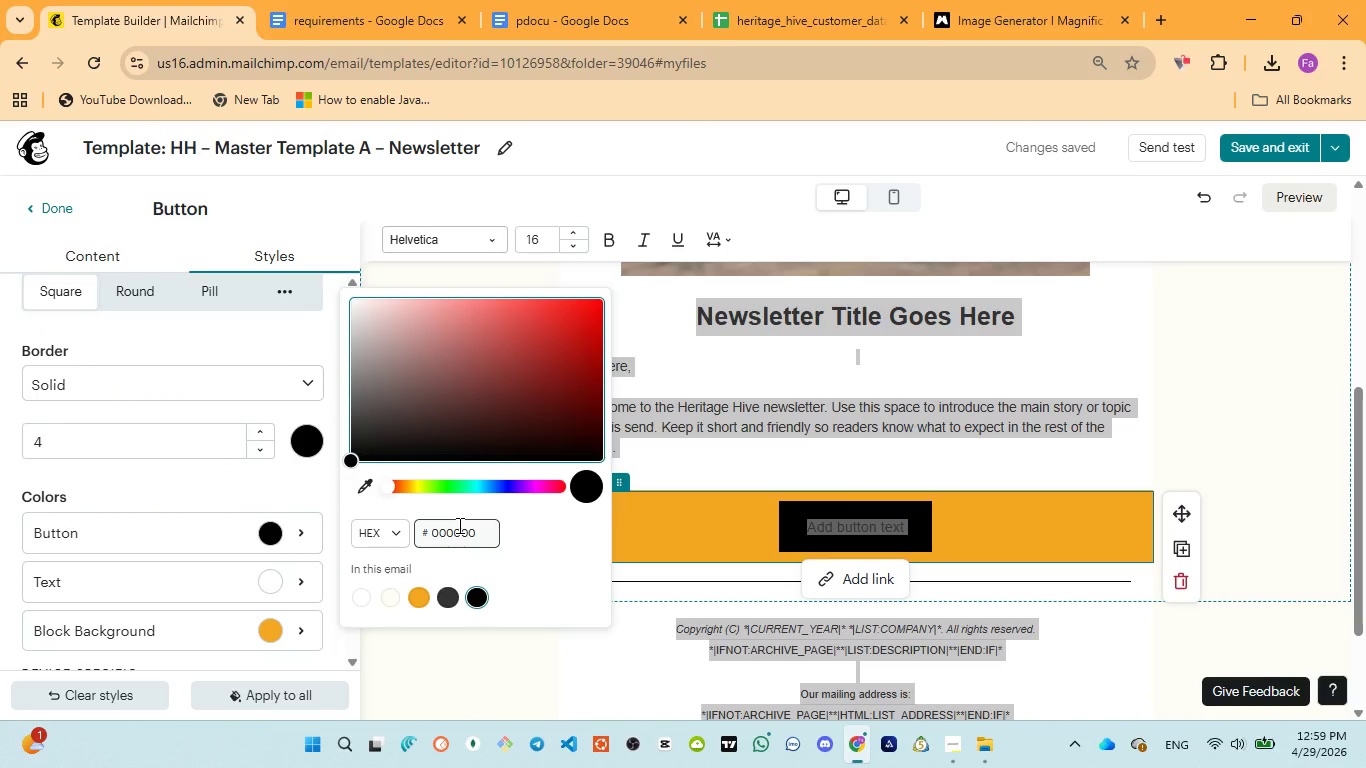 
double_click([457, 526])
 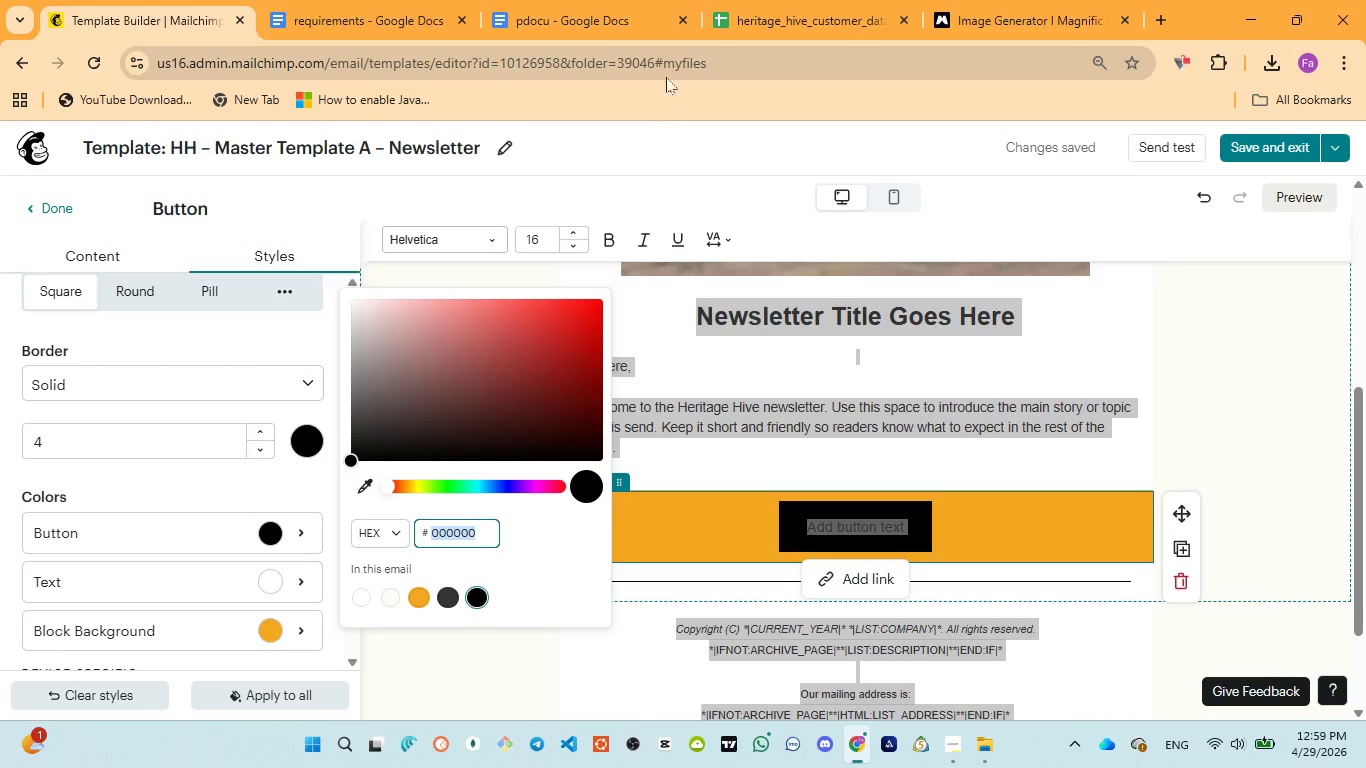 
left_click([574, 16])
 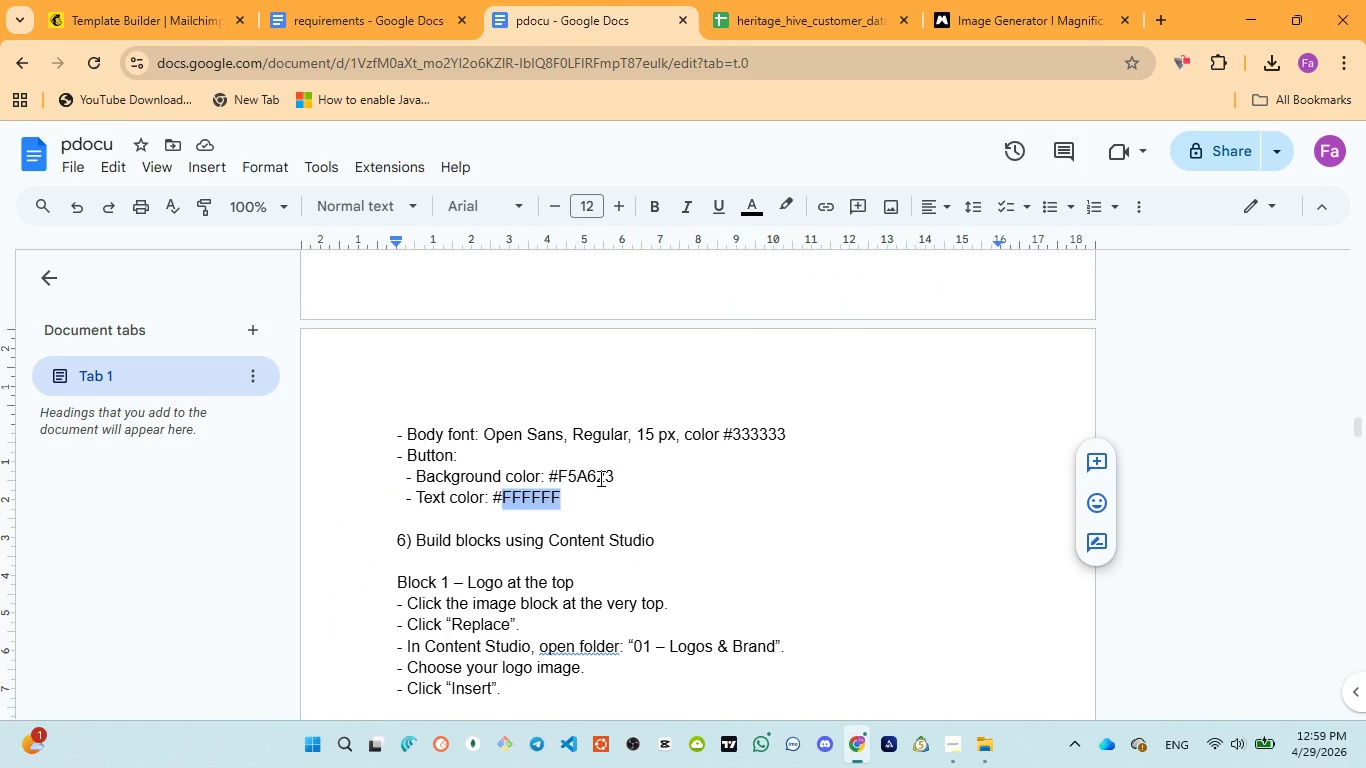 
wait(9.58)
 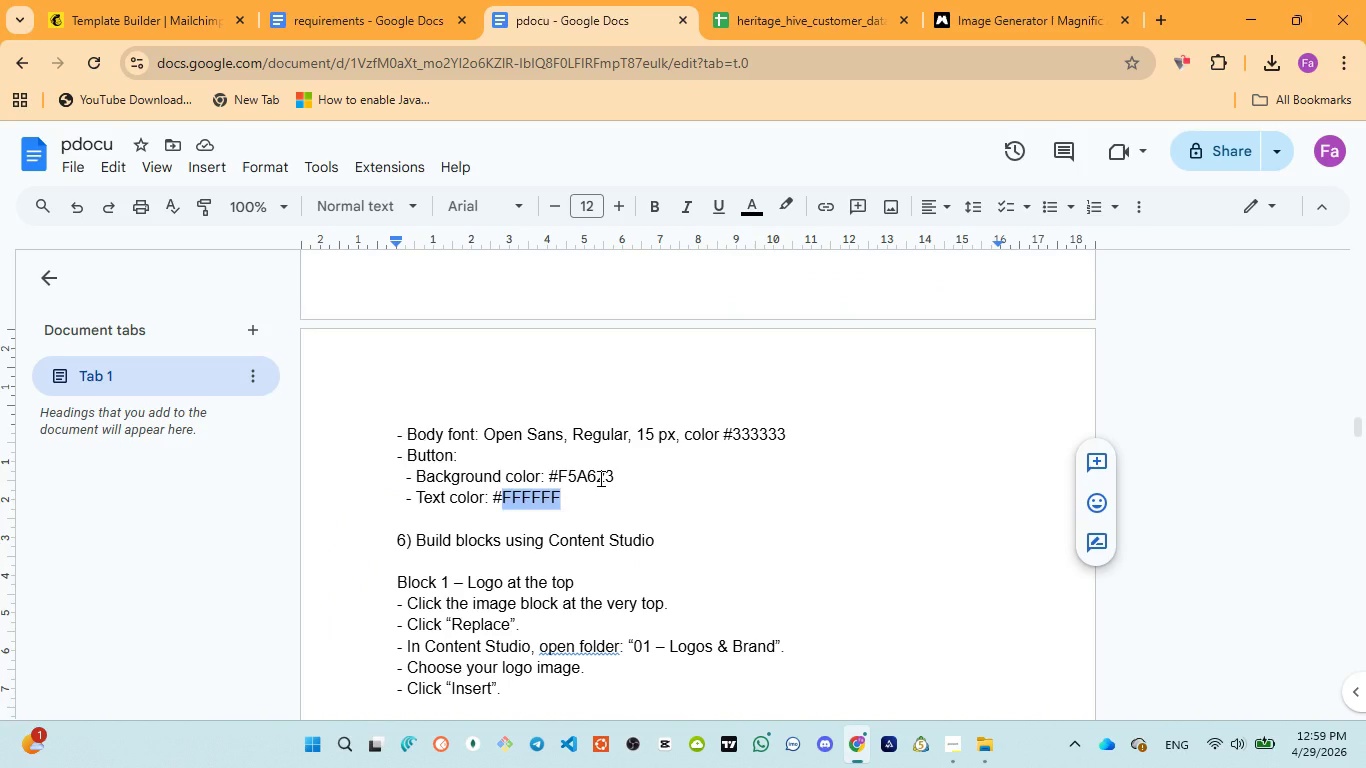 
left_click([179, 9])
 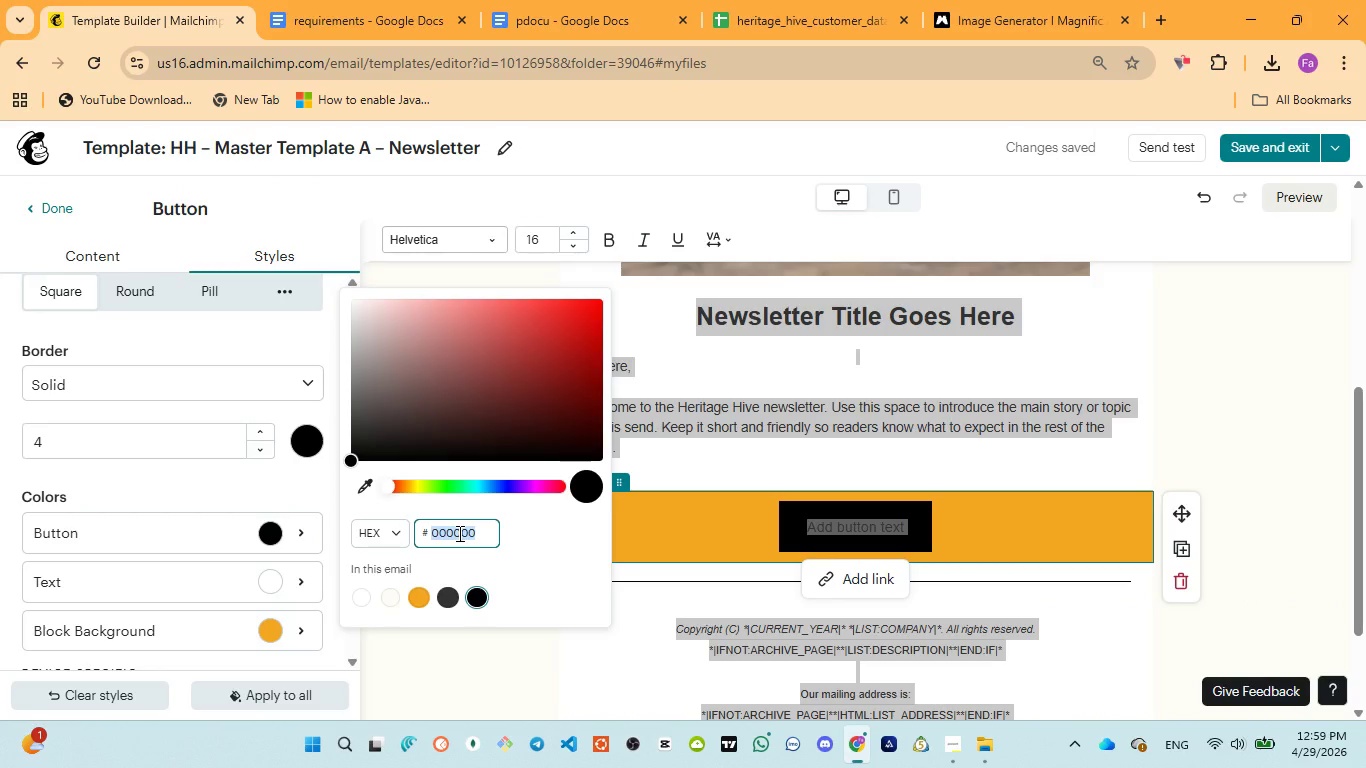 
type(ffff)
 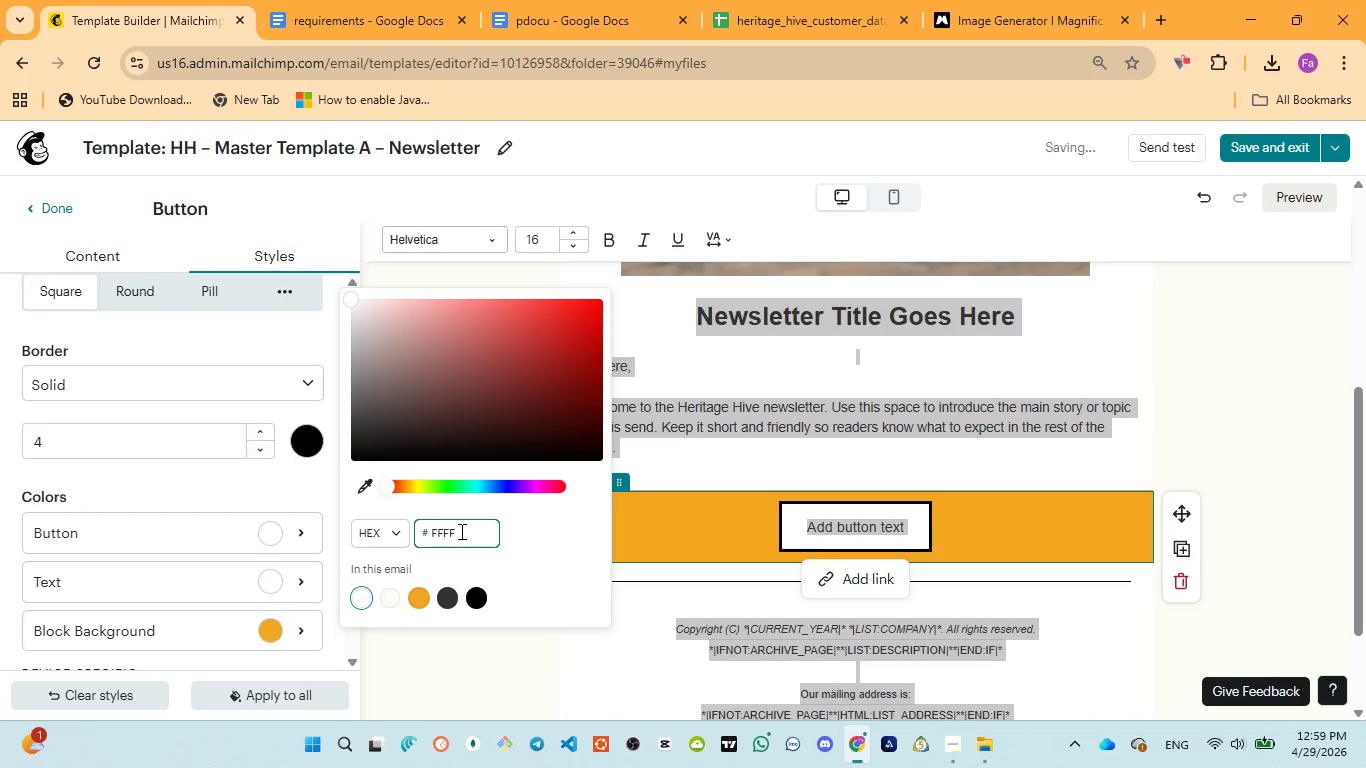 
left_click([418, 590])
 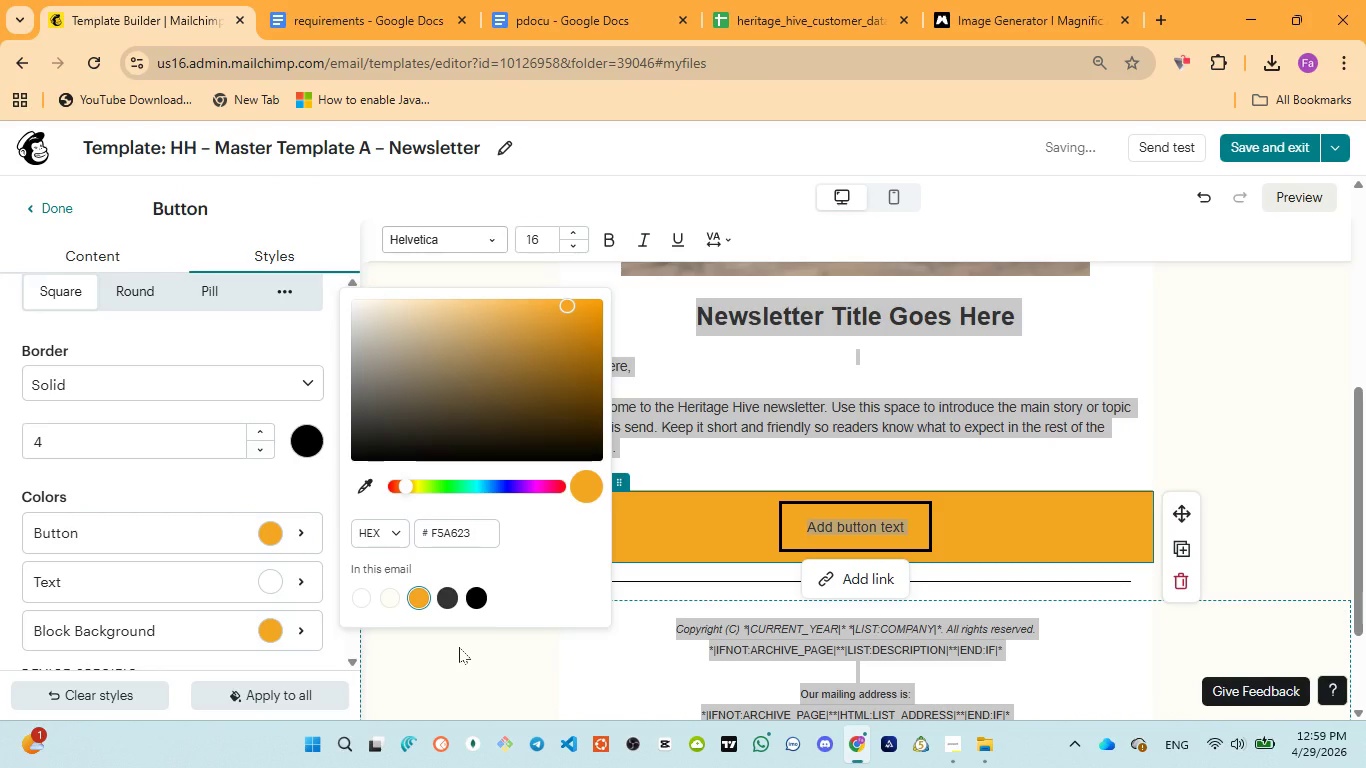 
left_click([461, 647])
 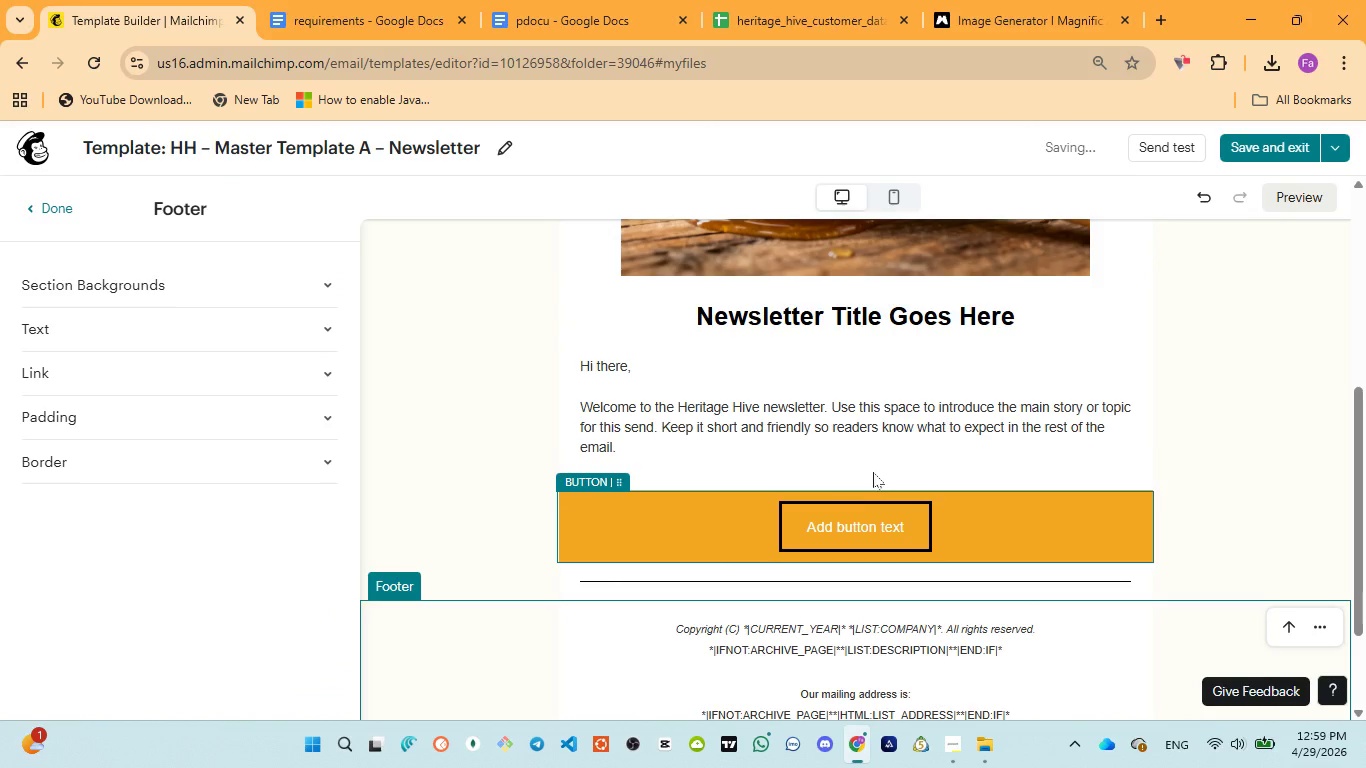 
scroll: coordinate [1108, 482], scroll_direction: up, amount: 4.0
 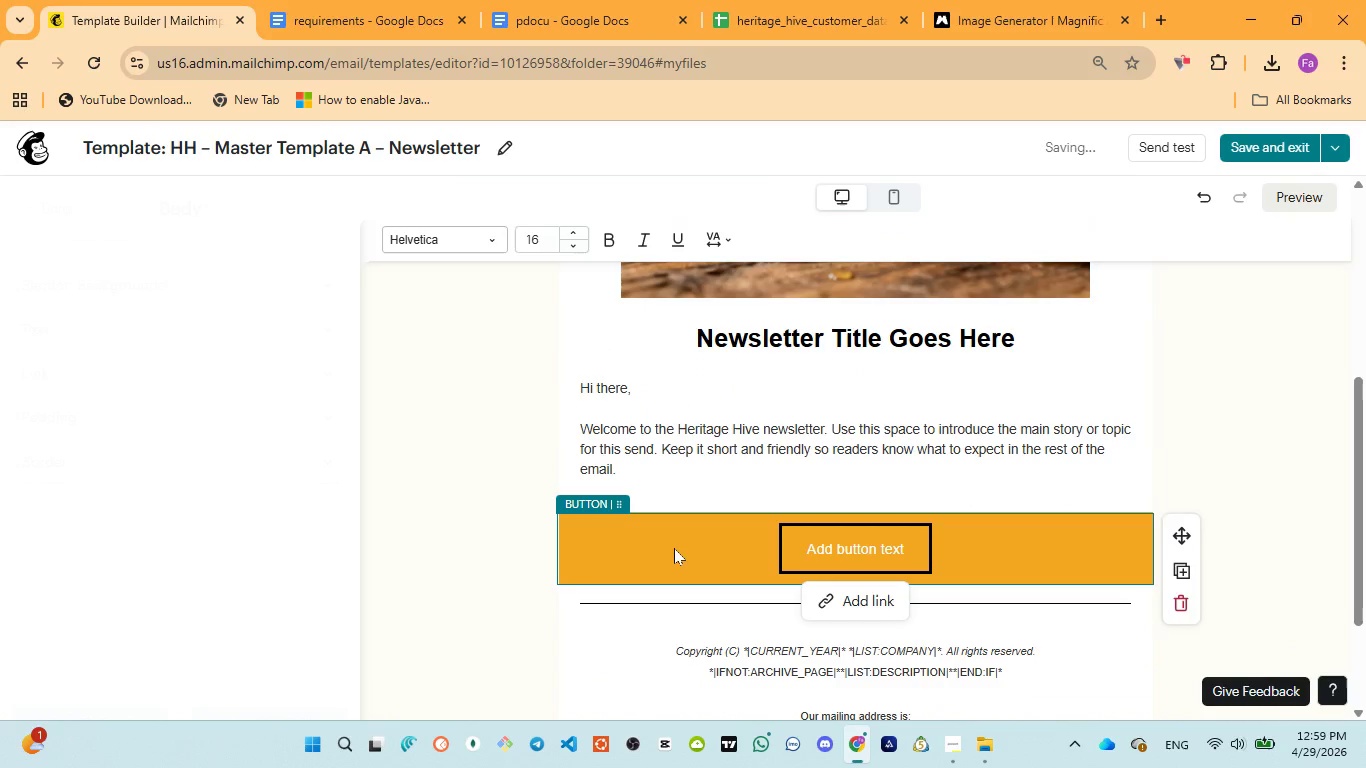 
double_click([834, 549])
 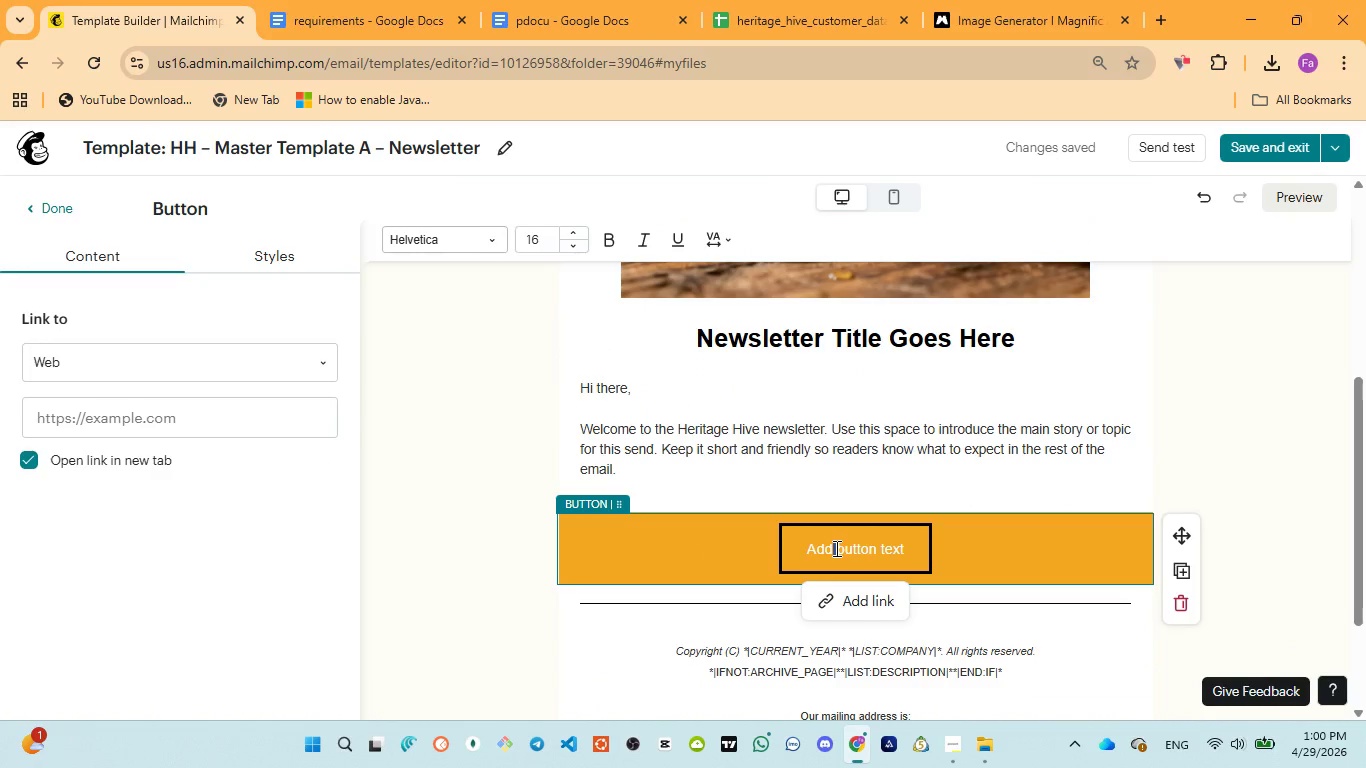 
key(Control+A)
 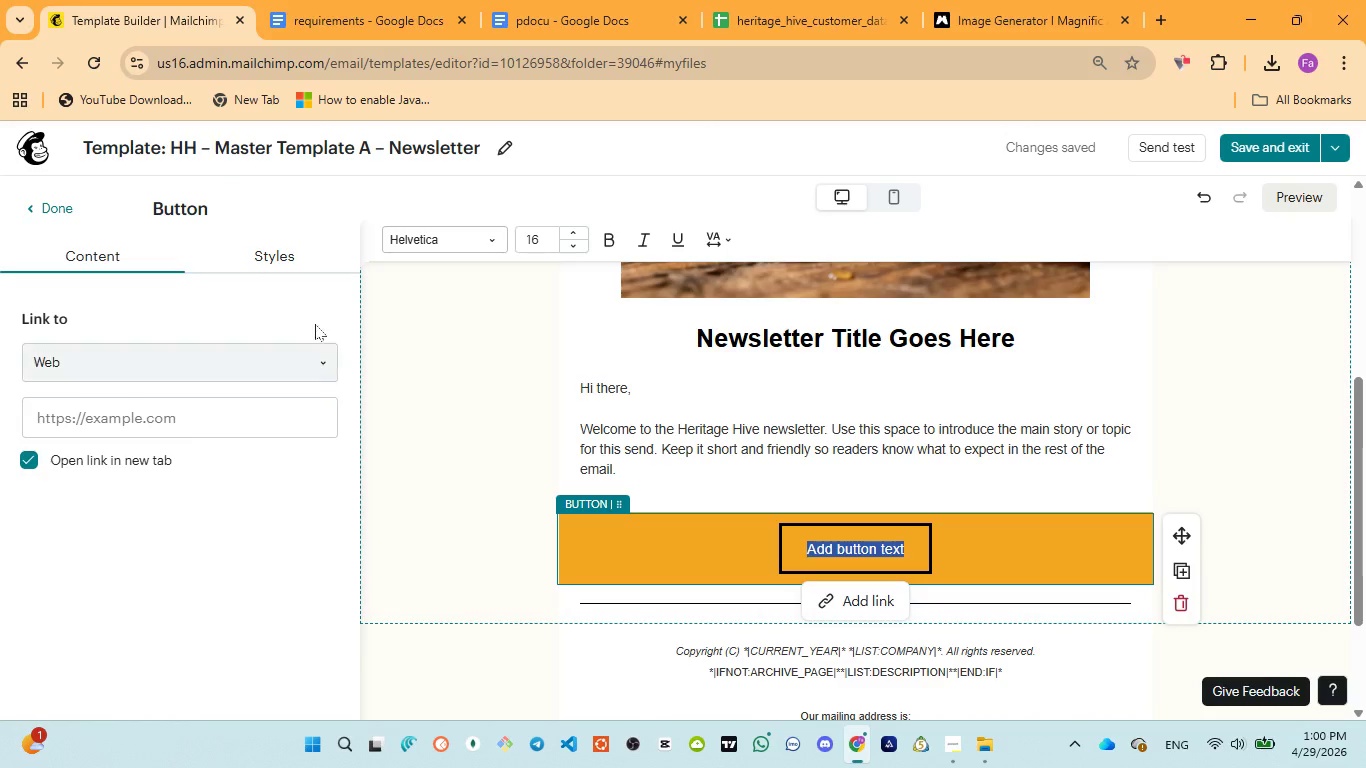 
left_click([276, 247])
 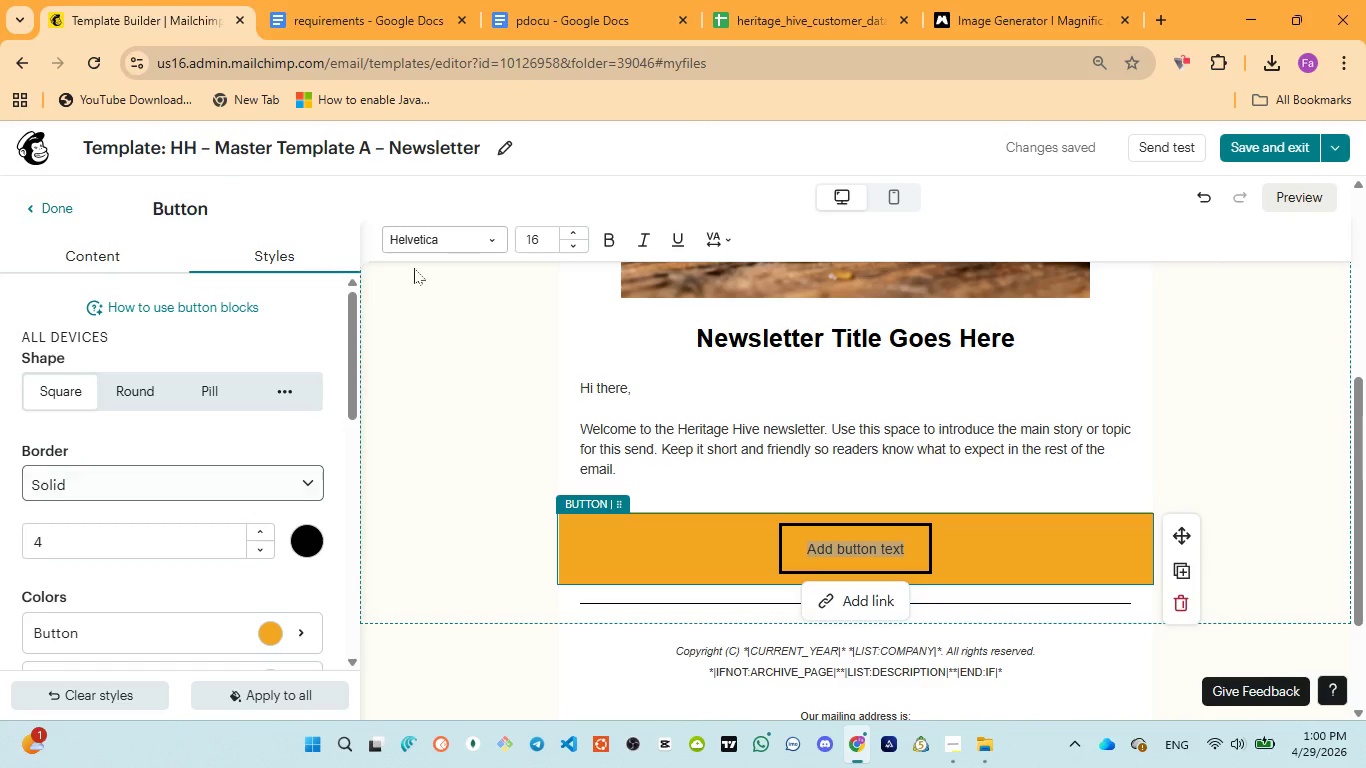 
left_click([565, 30])
 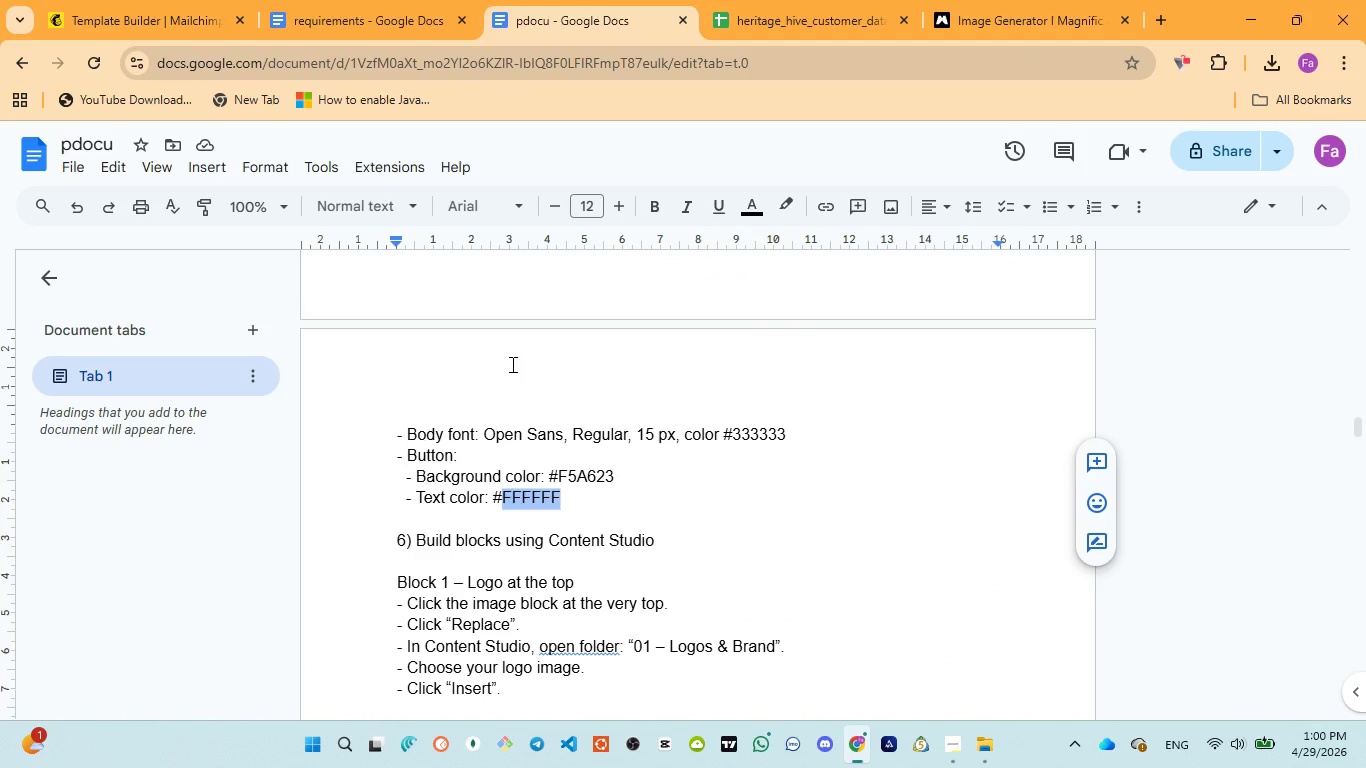 
left_click([124, 12])
 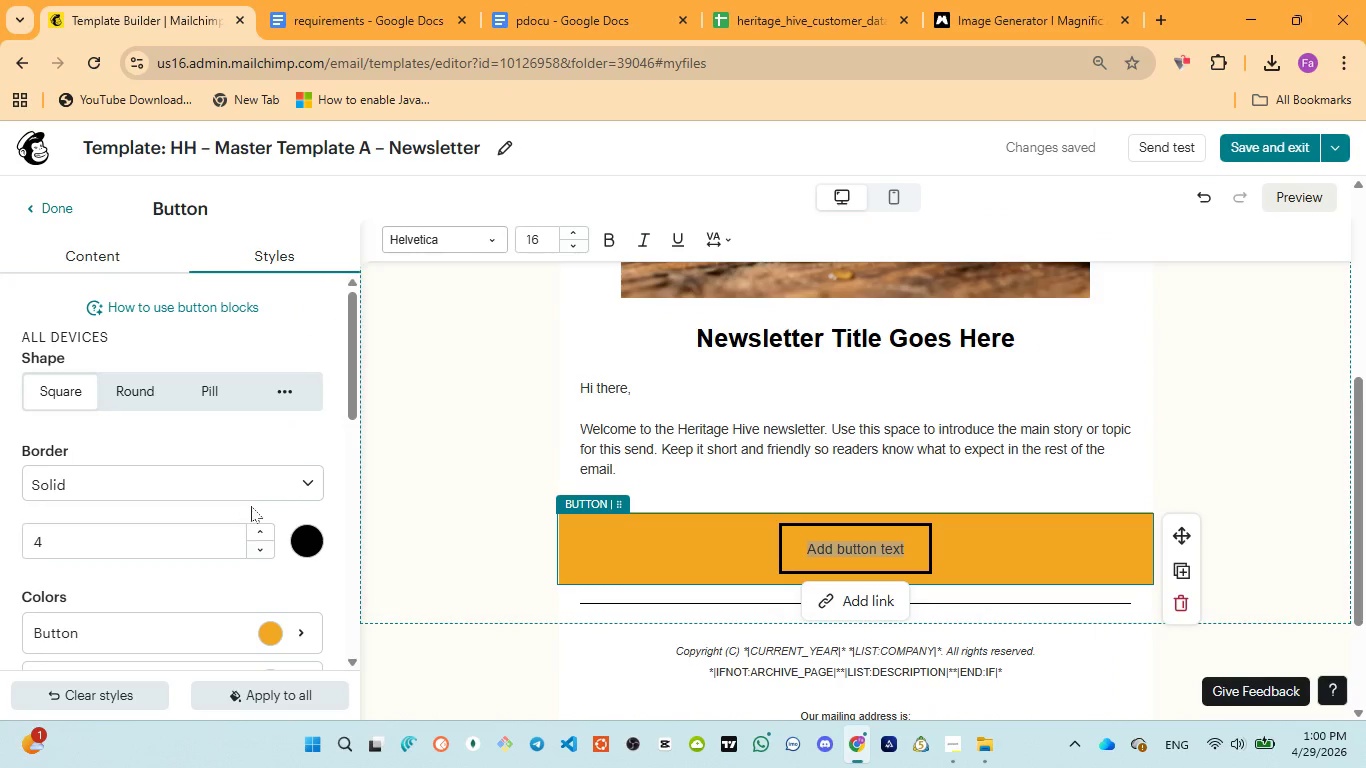 
scroll: coordinate [281, 509], scroll_direction: down, amount: 1.0
 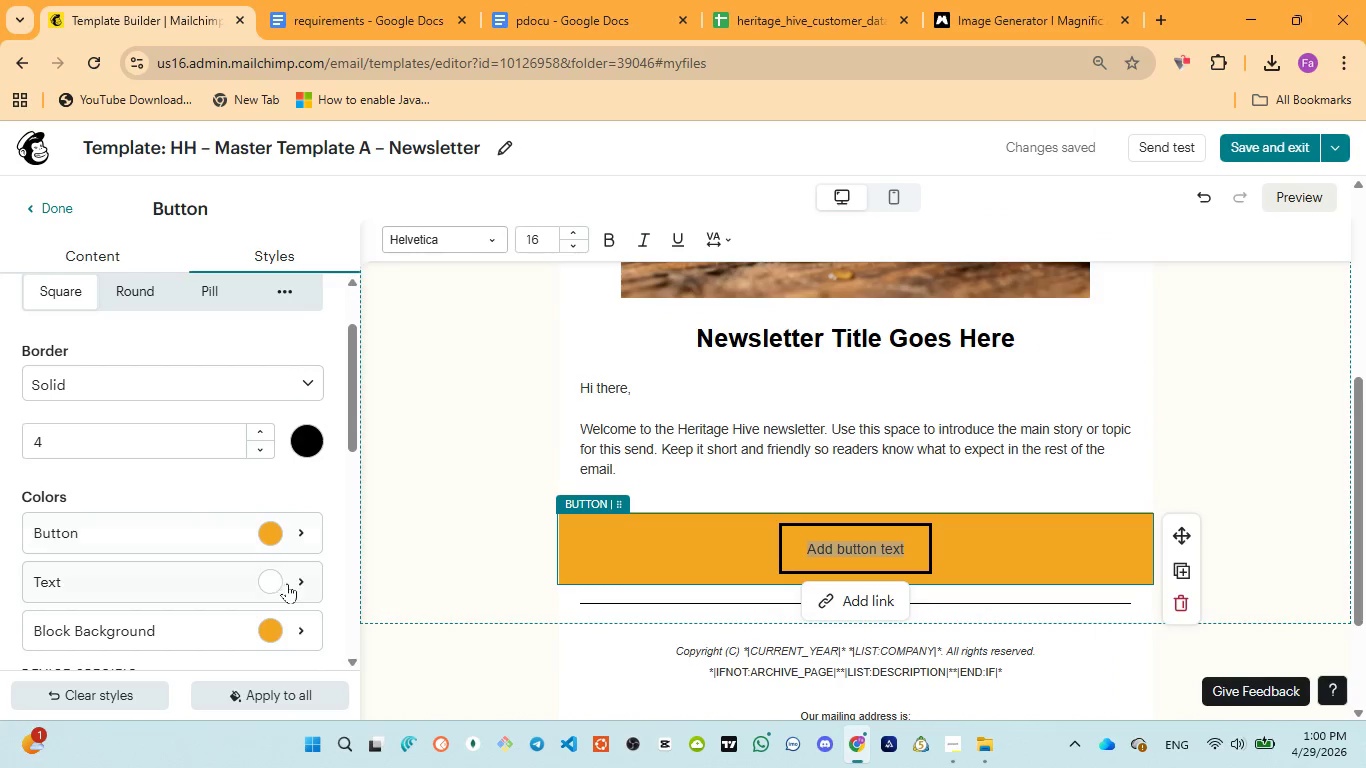 
left_click([305, 583])
 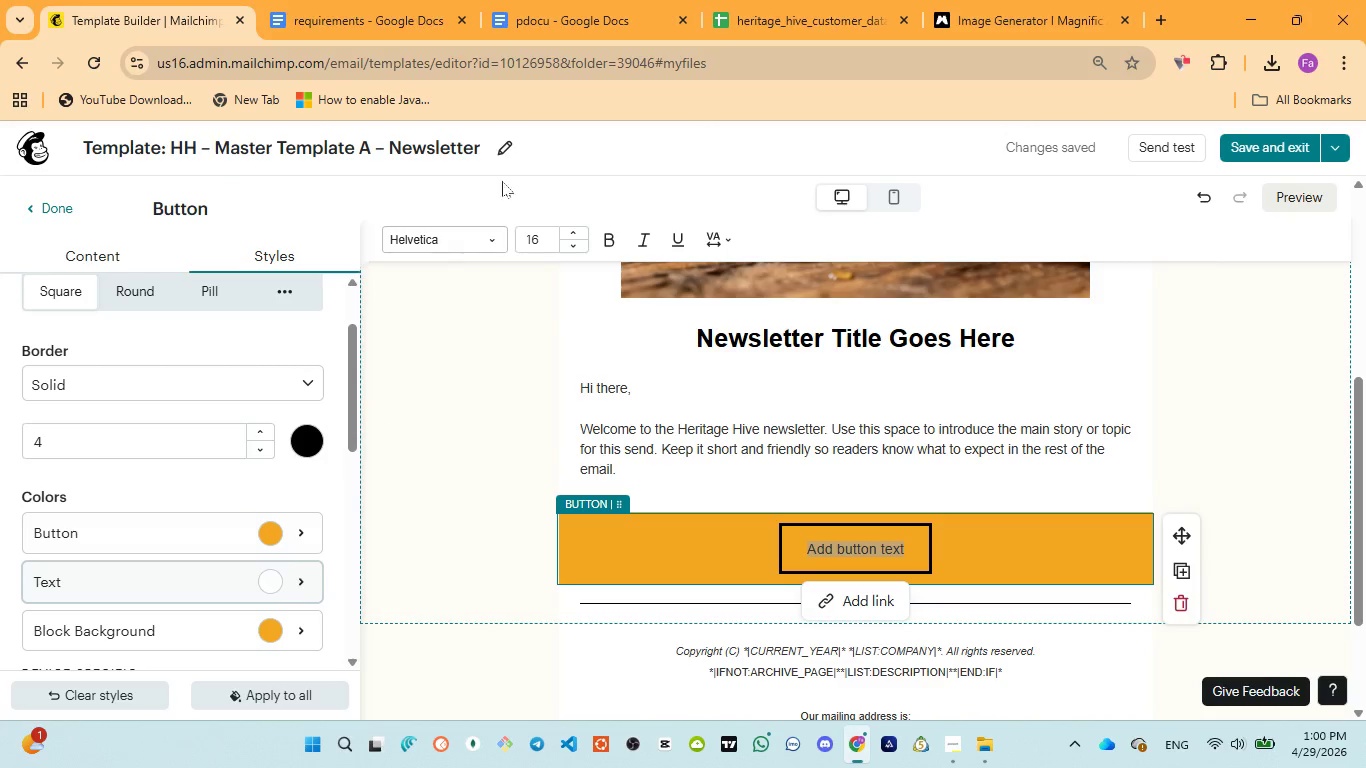 
left_click([611, 4])
 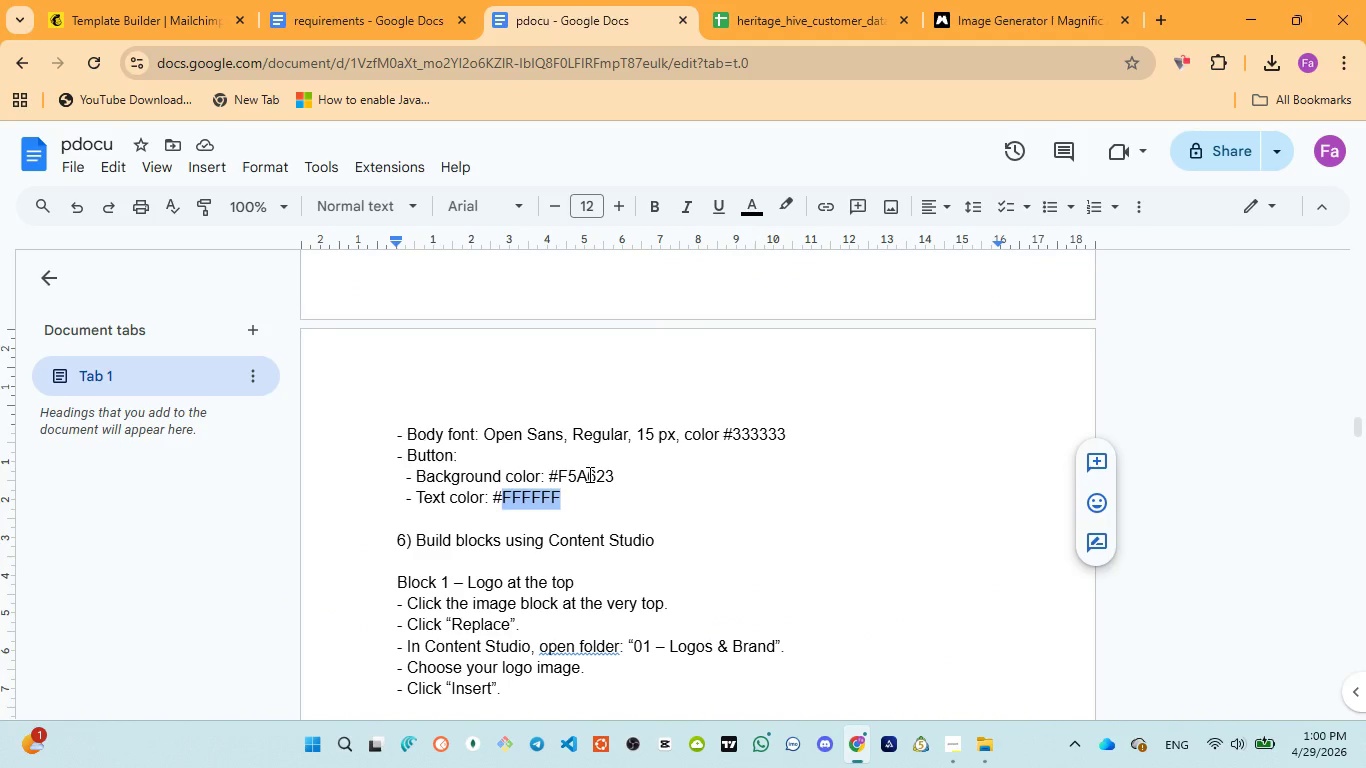 
double_click([587, 474])
 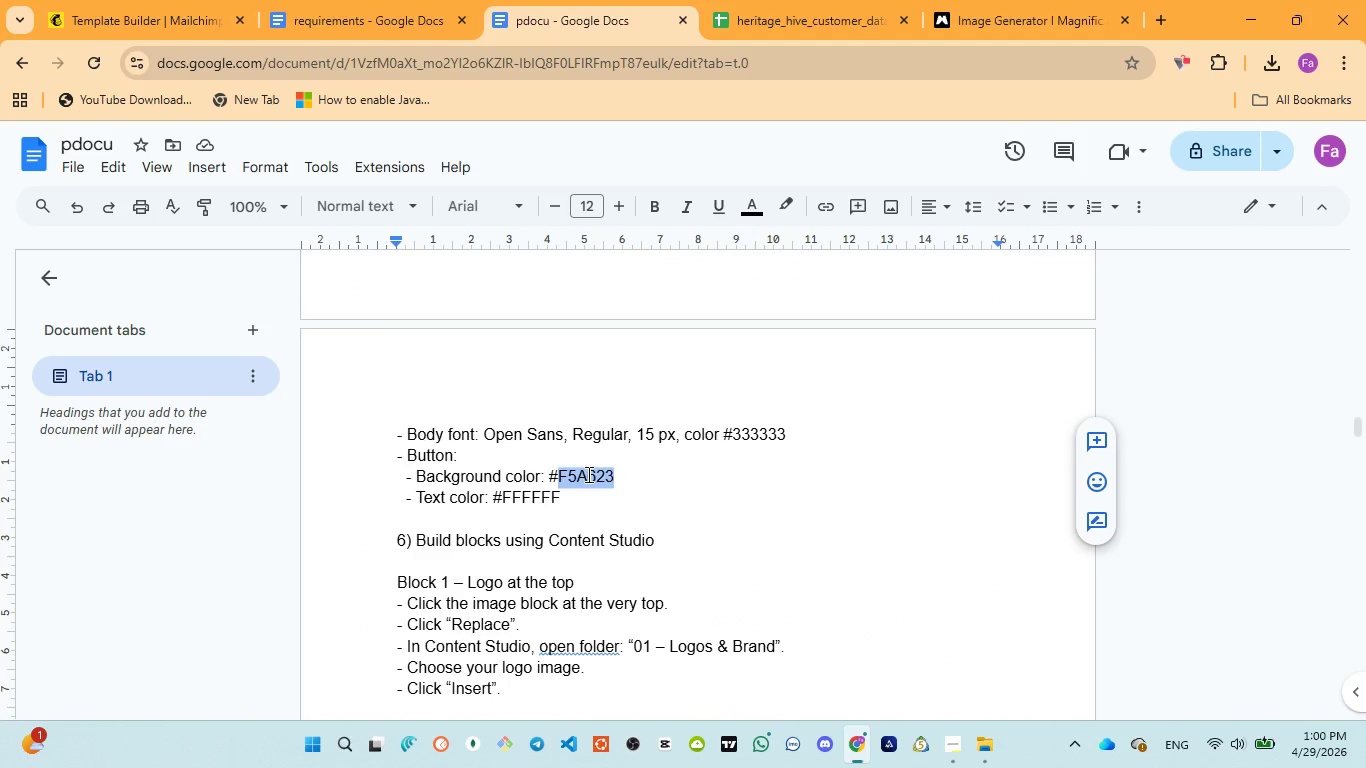 
key(Control+C)
 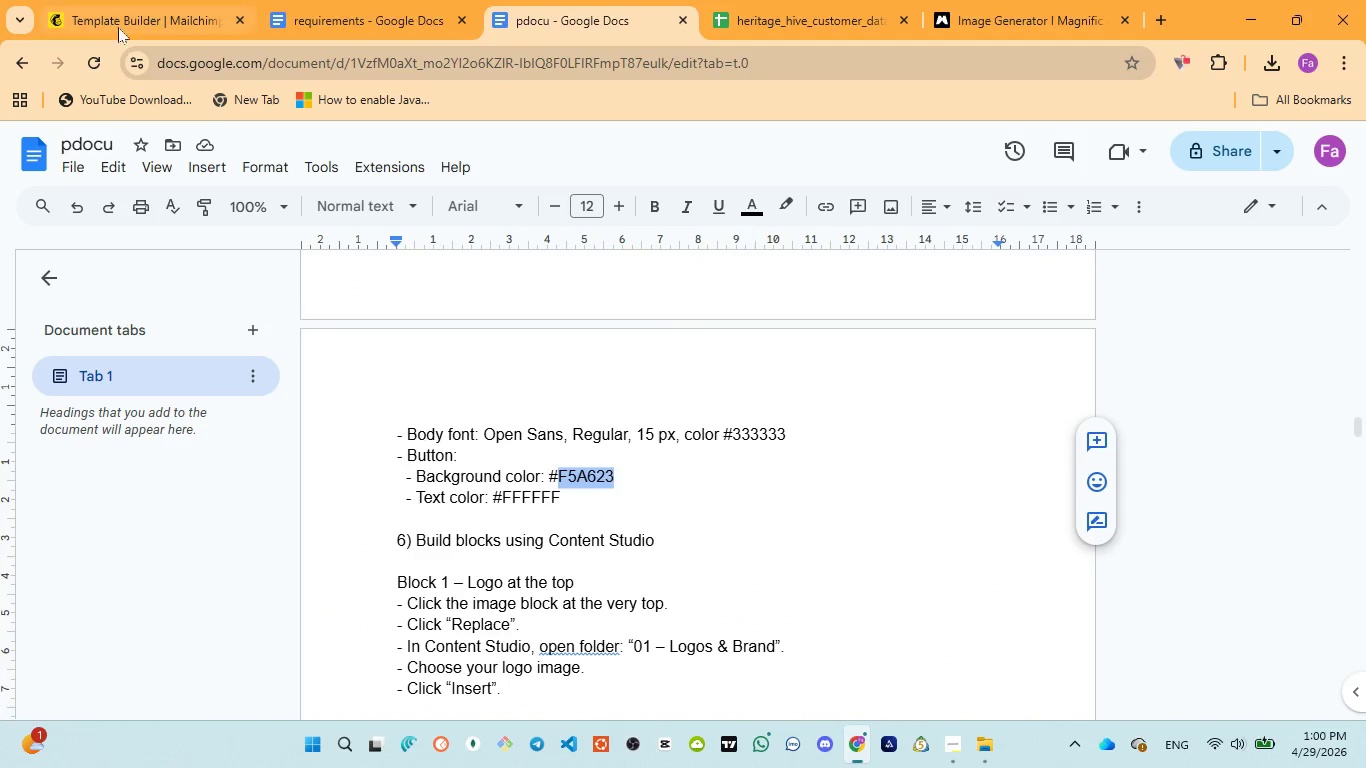 
left_click([119, 21])
 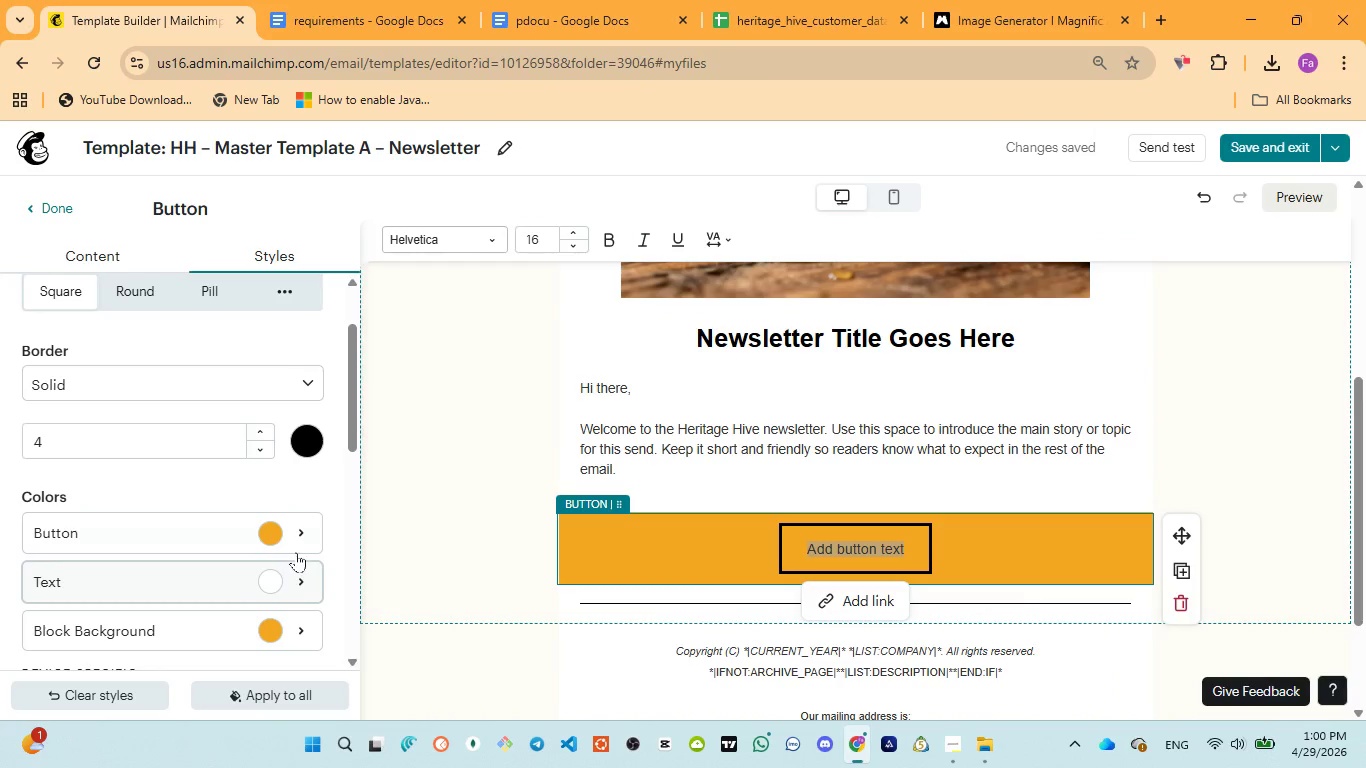 
left_click([308, 538])
 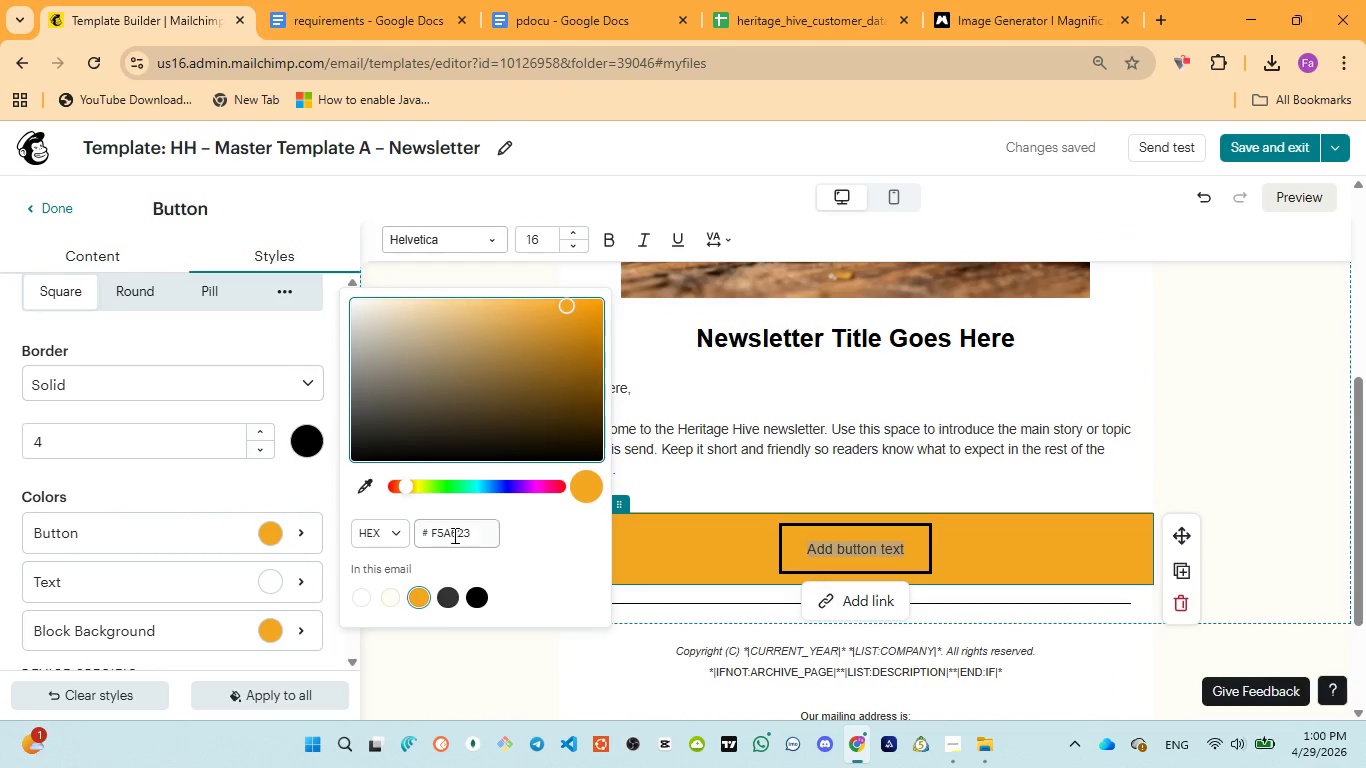 
double_click([453, 534])
 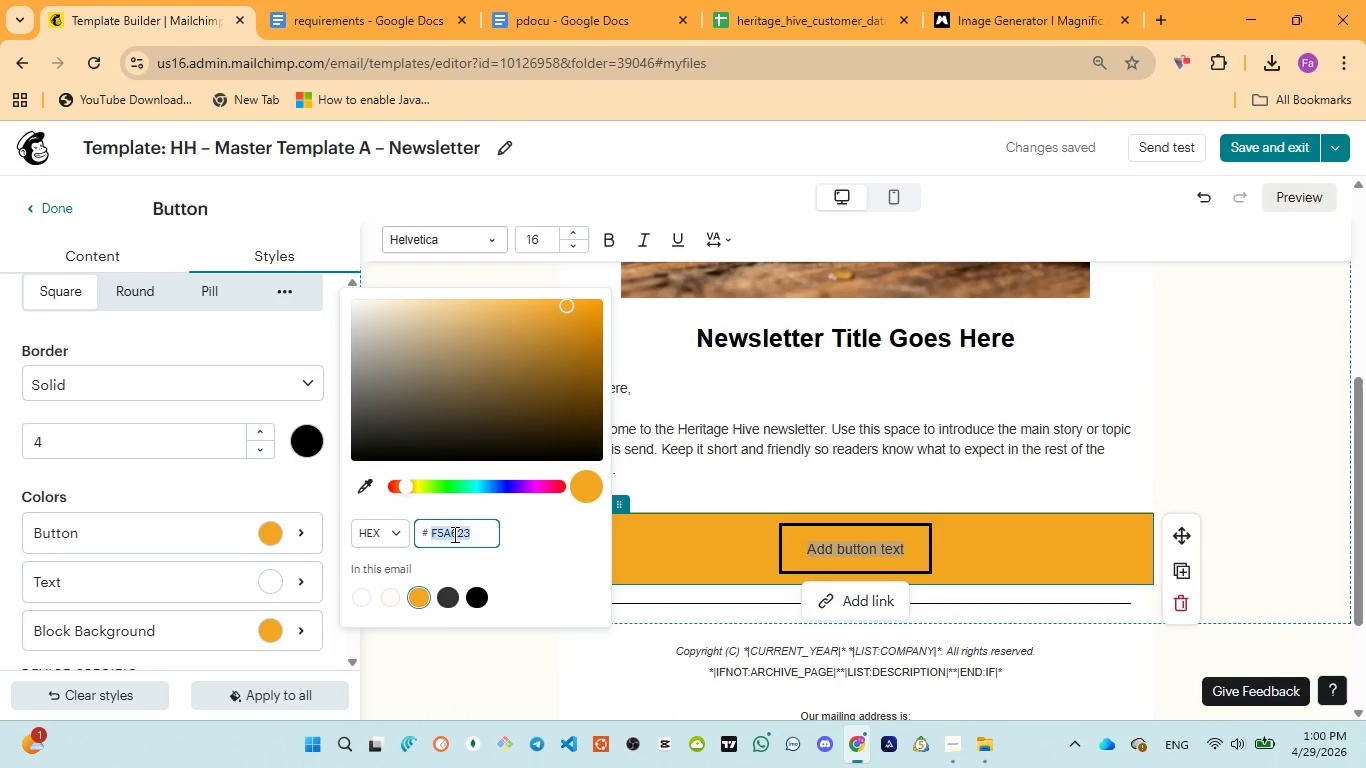 
key(Control+V)
 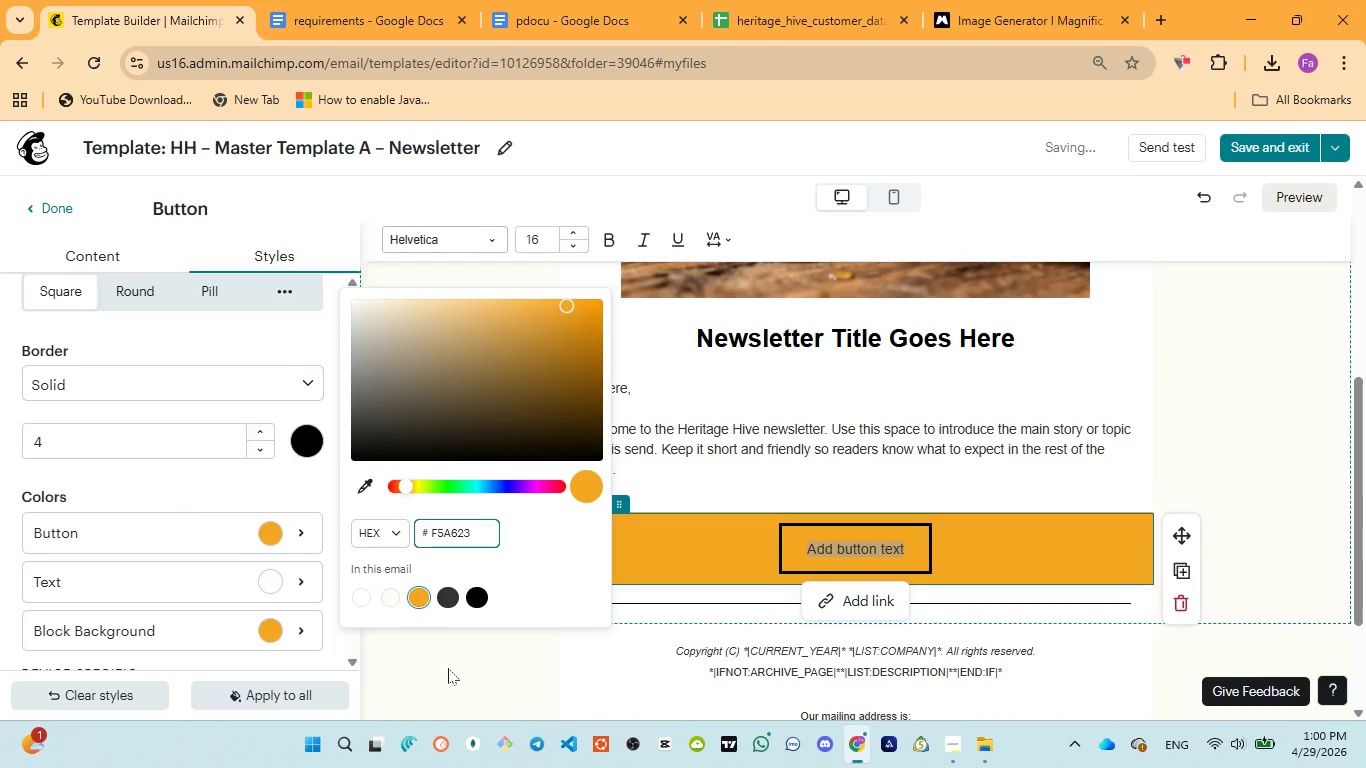 
left_click([445, 662])
 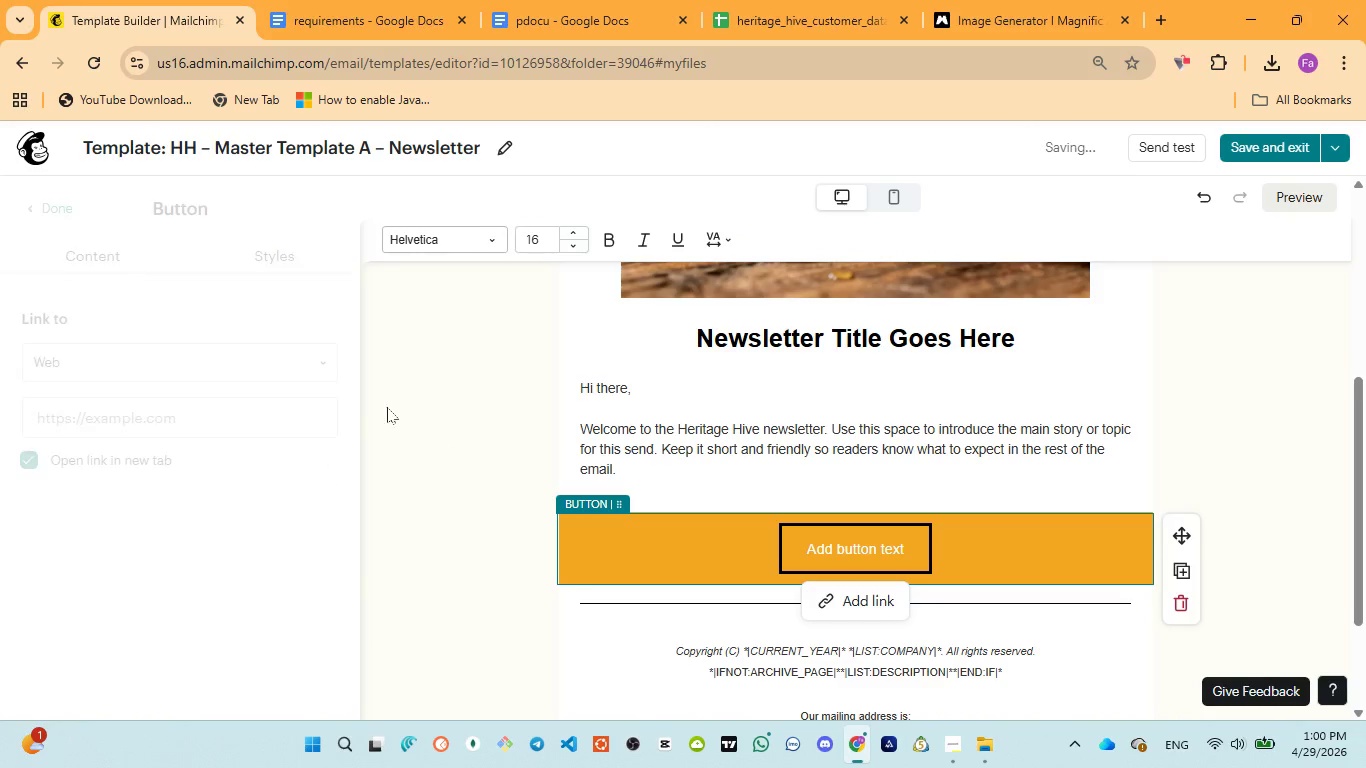 
left_click([270, 253])
 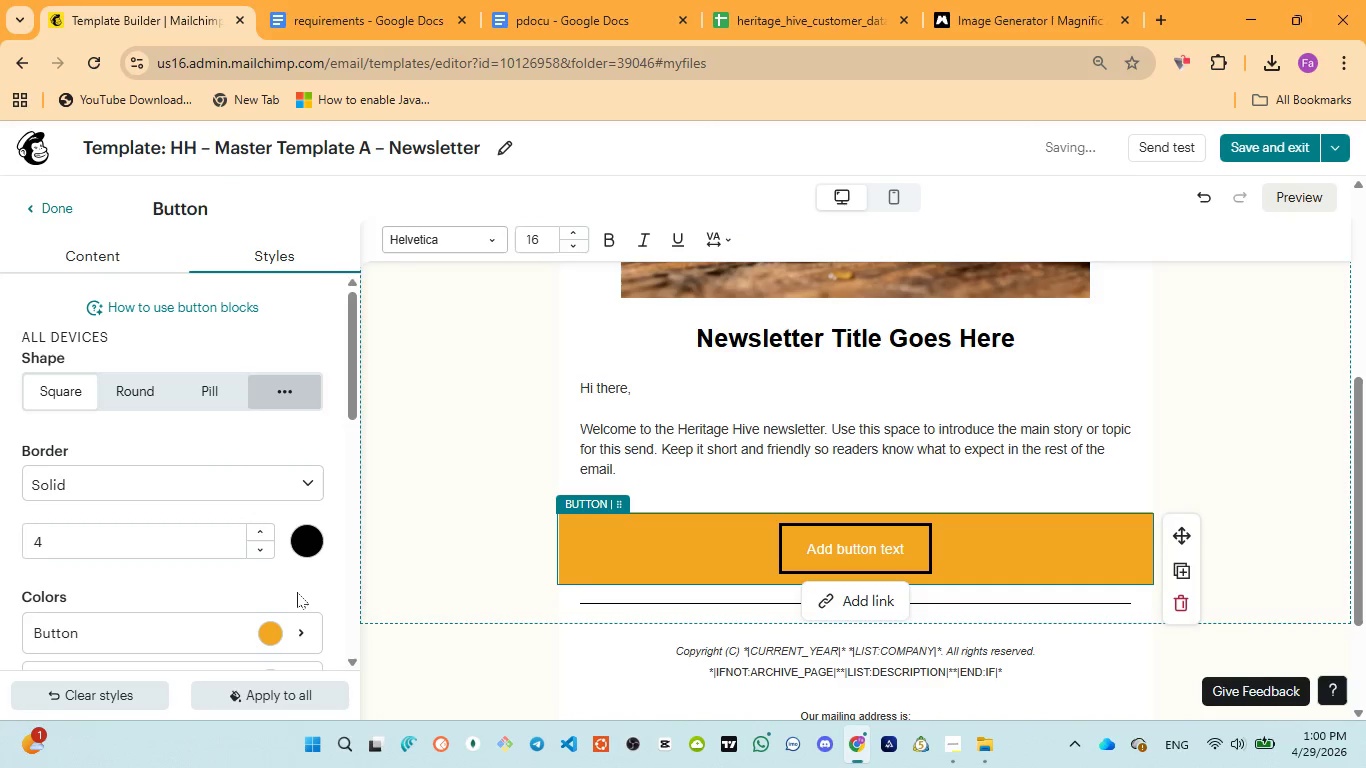 
scroll: coordinate [297, 597], scroll_direction: down, amount: 2.0
 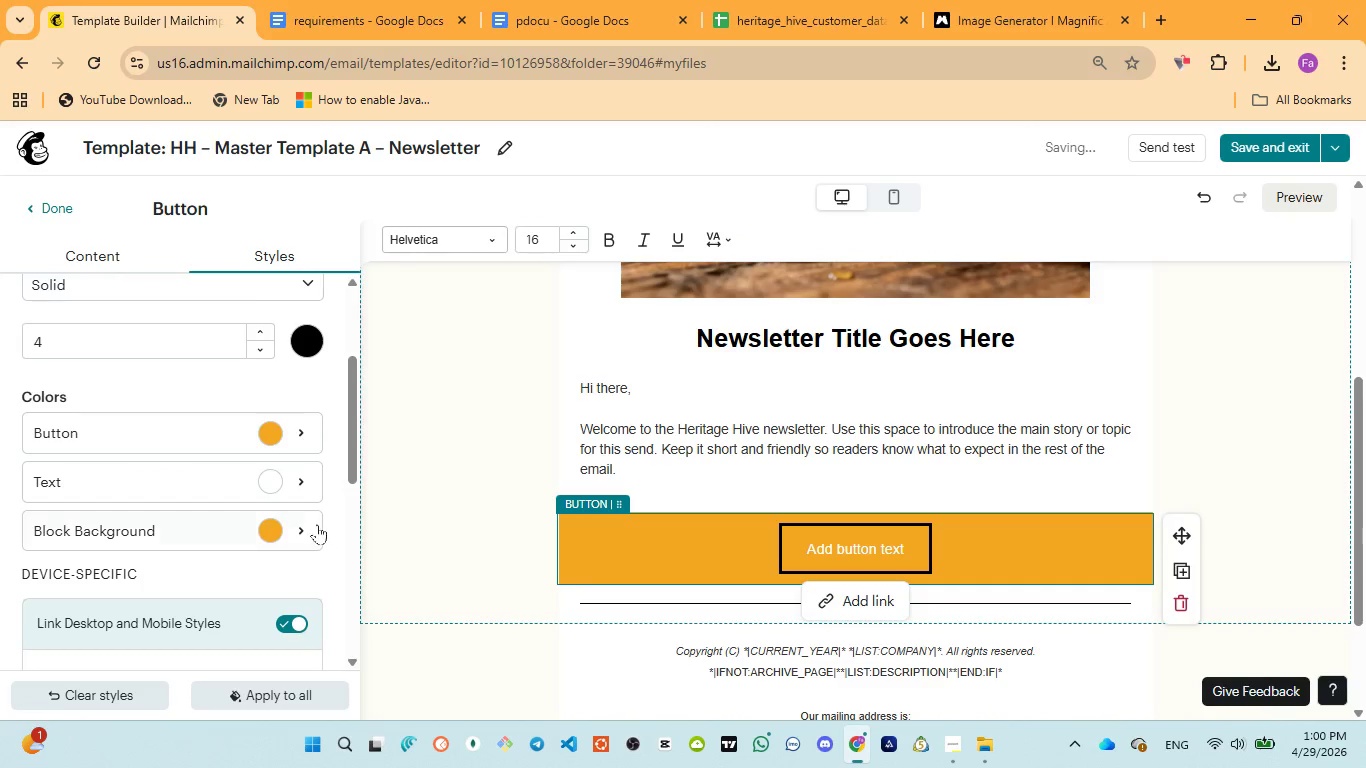 
left_click([312, 519])
 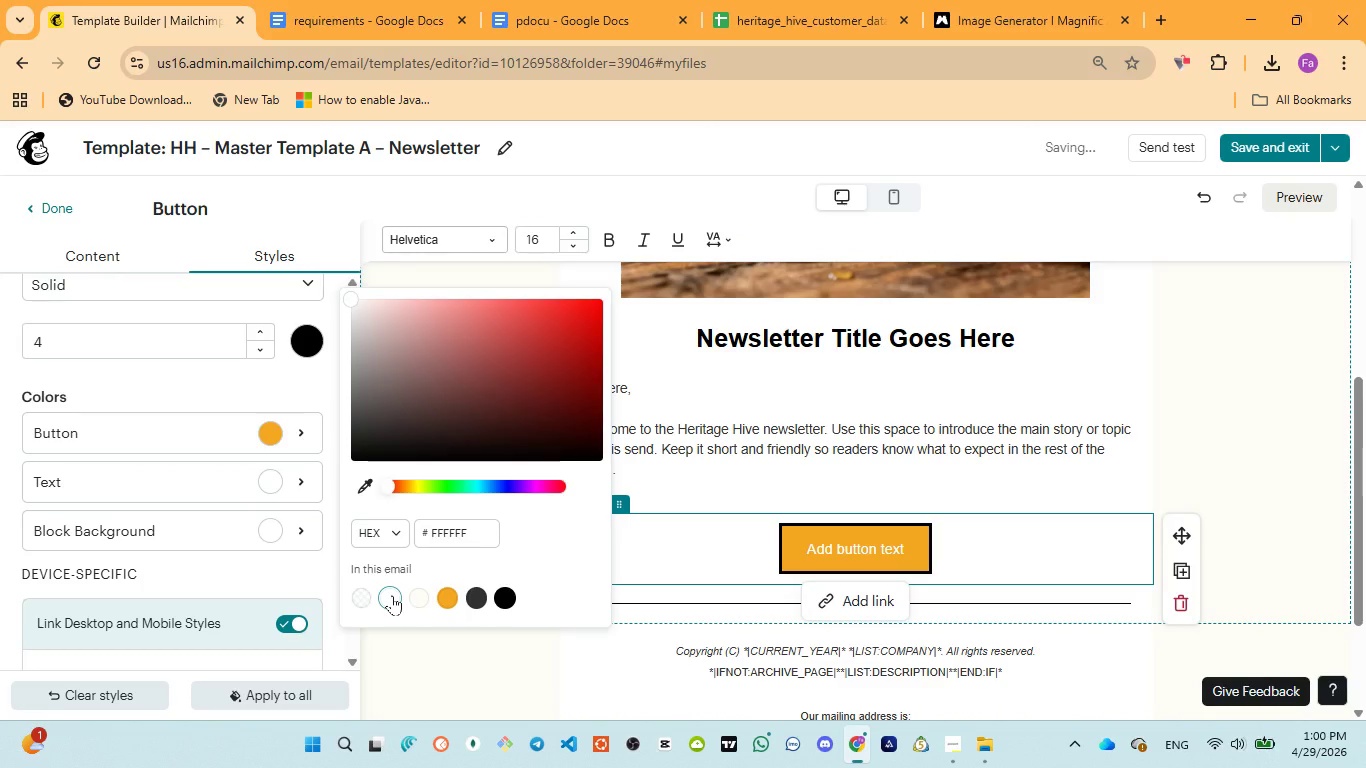 
mouse_move([445, 634])
 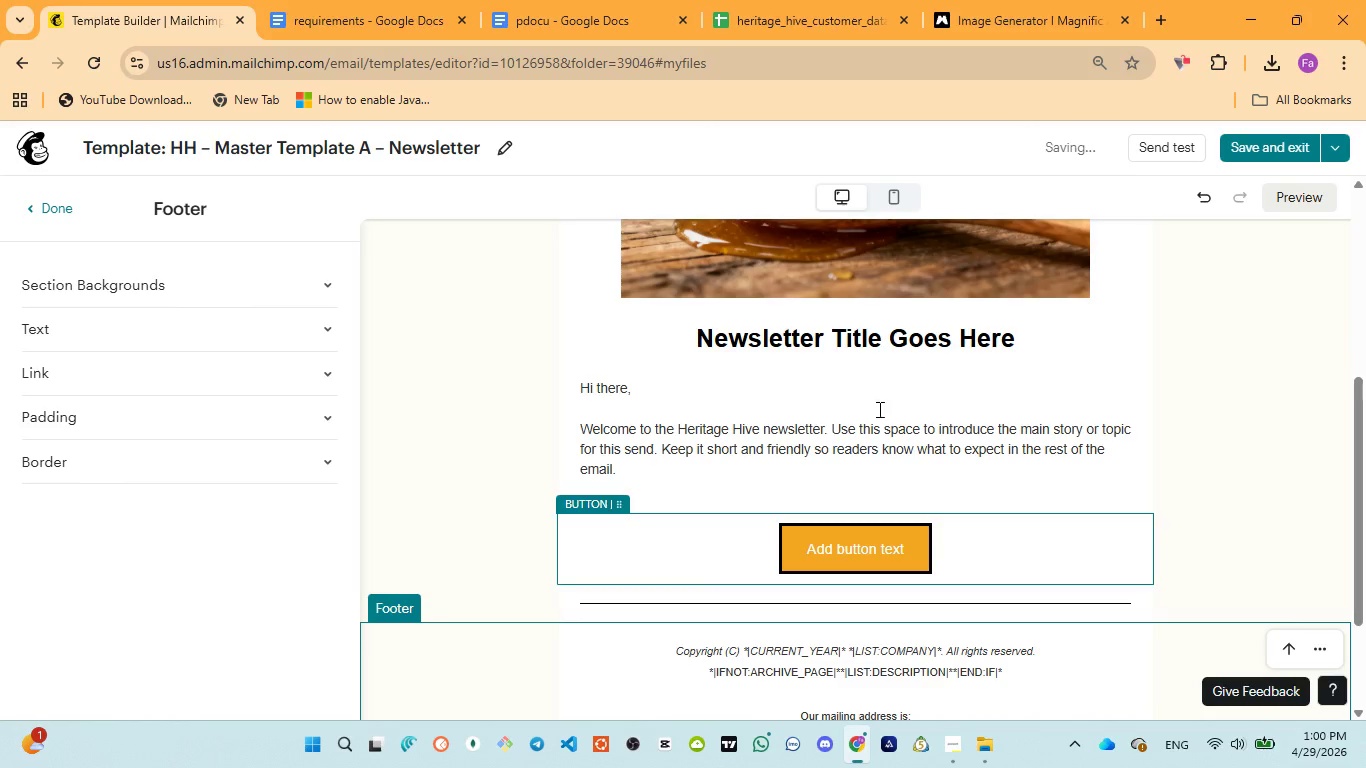 
scroll: coordinate [889, 408], scroll_direction: up, amount: 4.0
 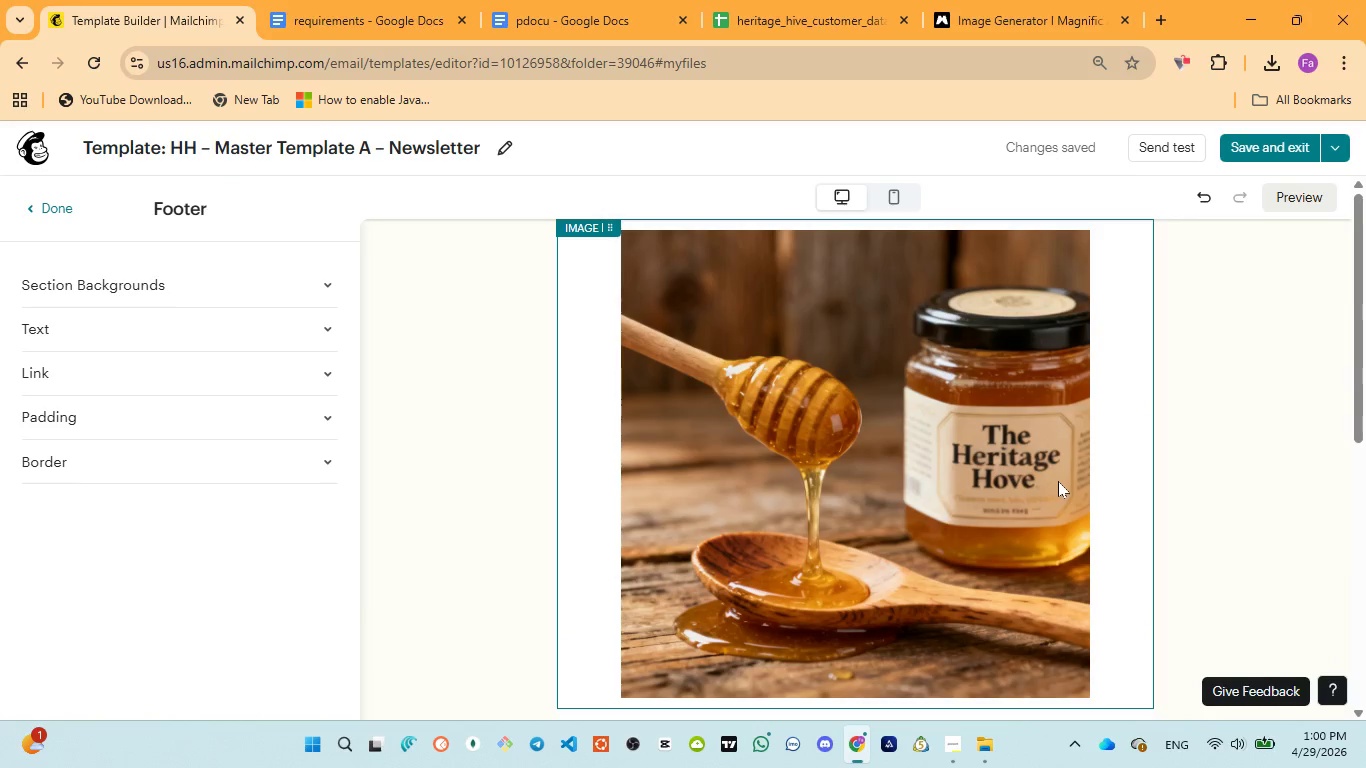 
scroll: coordinate [1059, 480], scroll_direction: down, amount: 6.0
 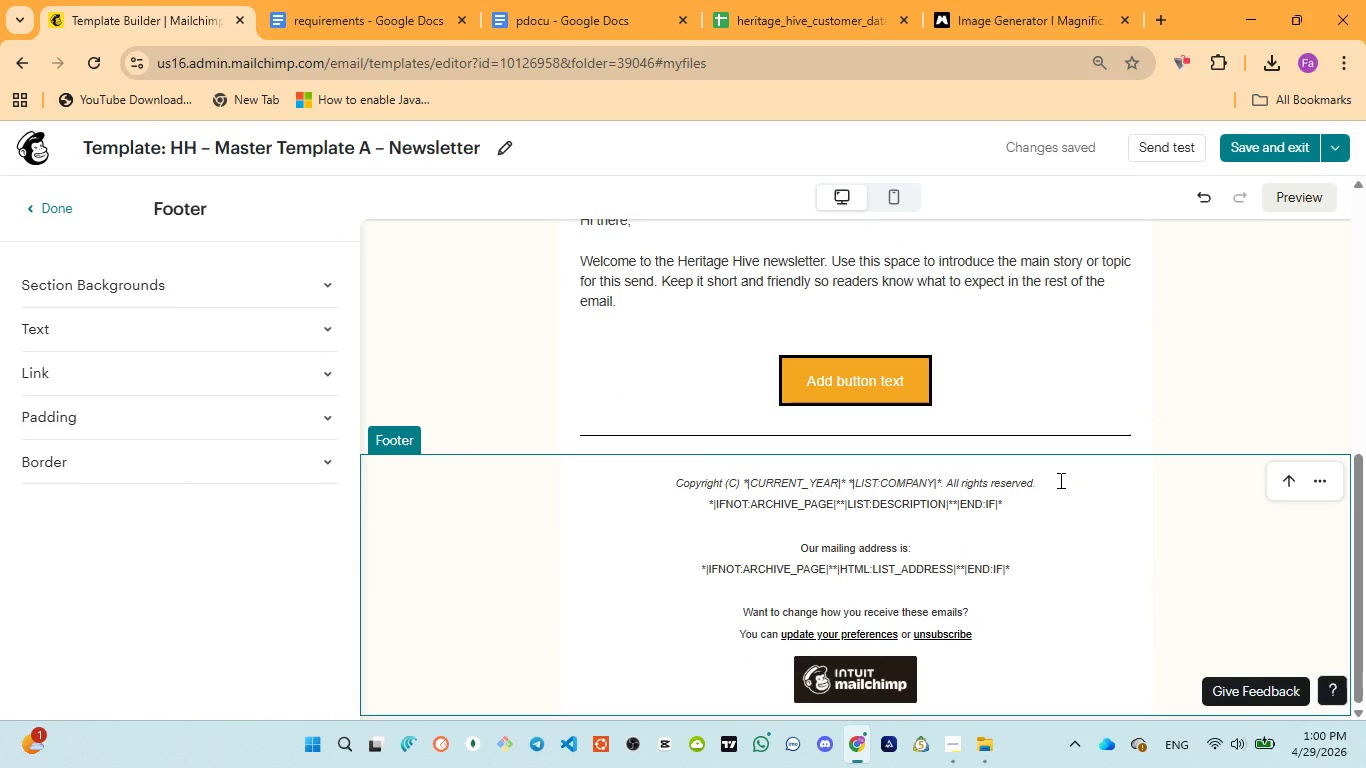 
scroll: coordinate [1059, 480], scroll_direction: up, amount: 5.0
 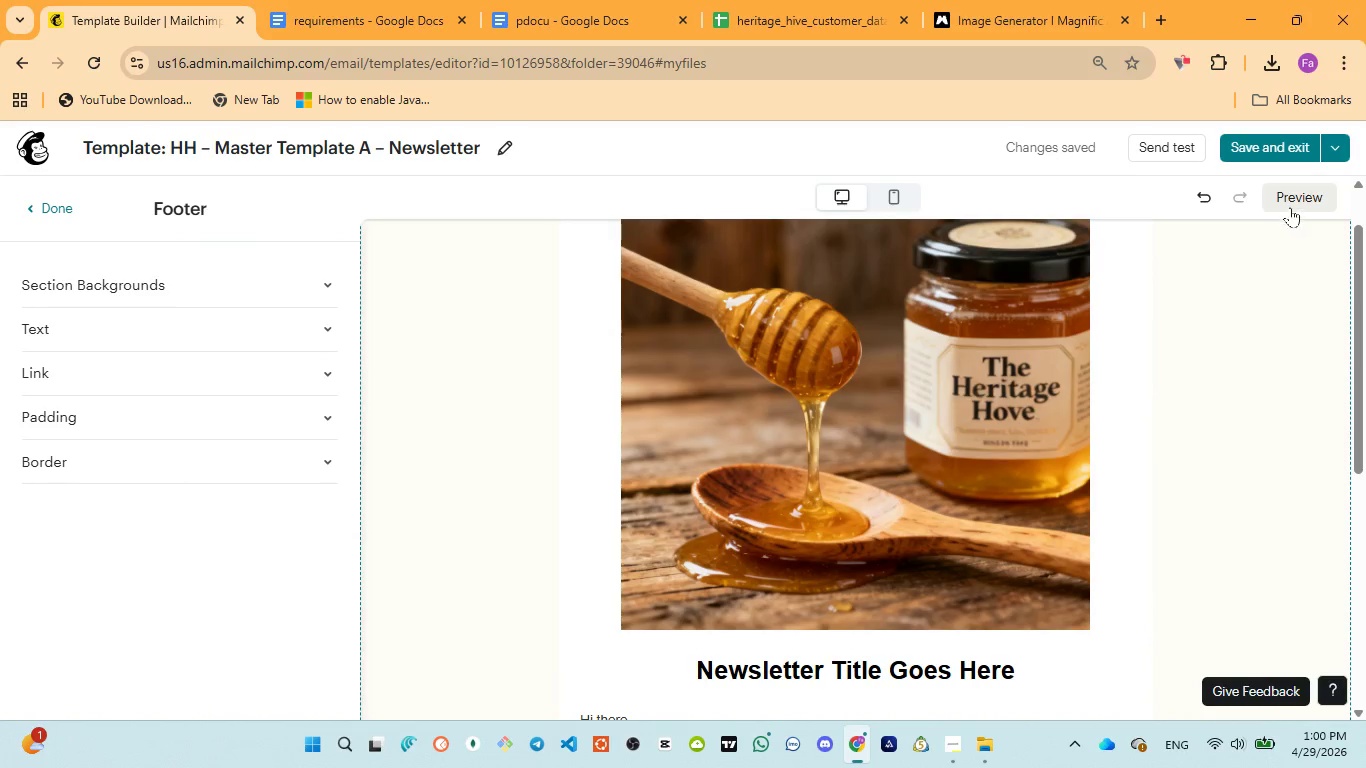 
left_click([1292, 202])
 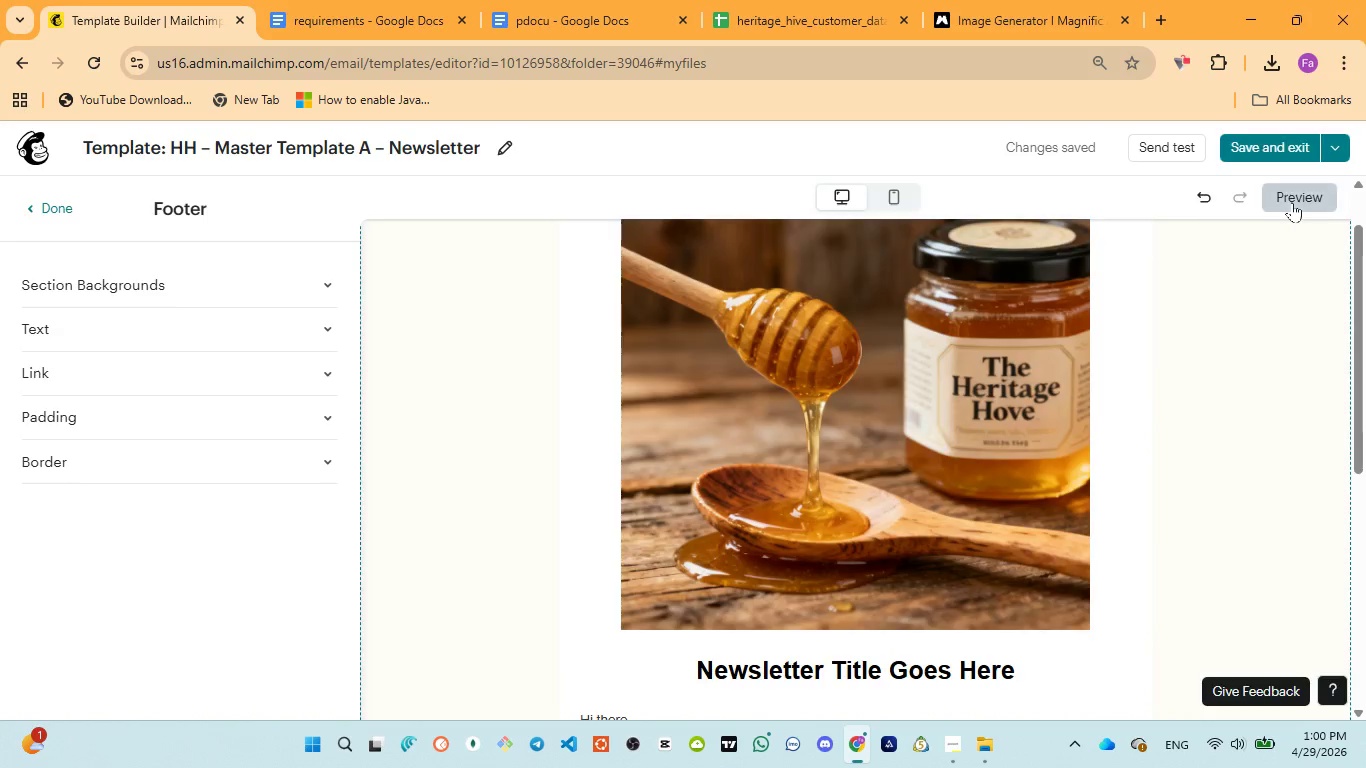 
mouse_move([1313, 212])
 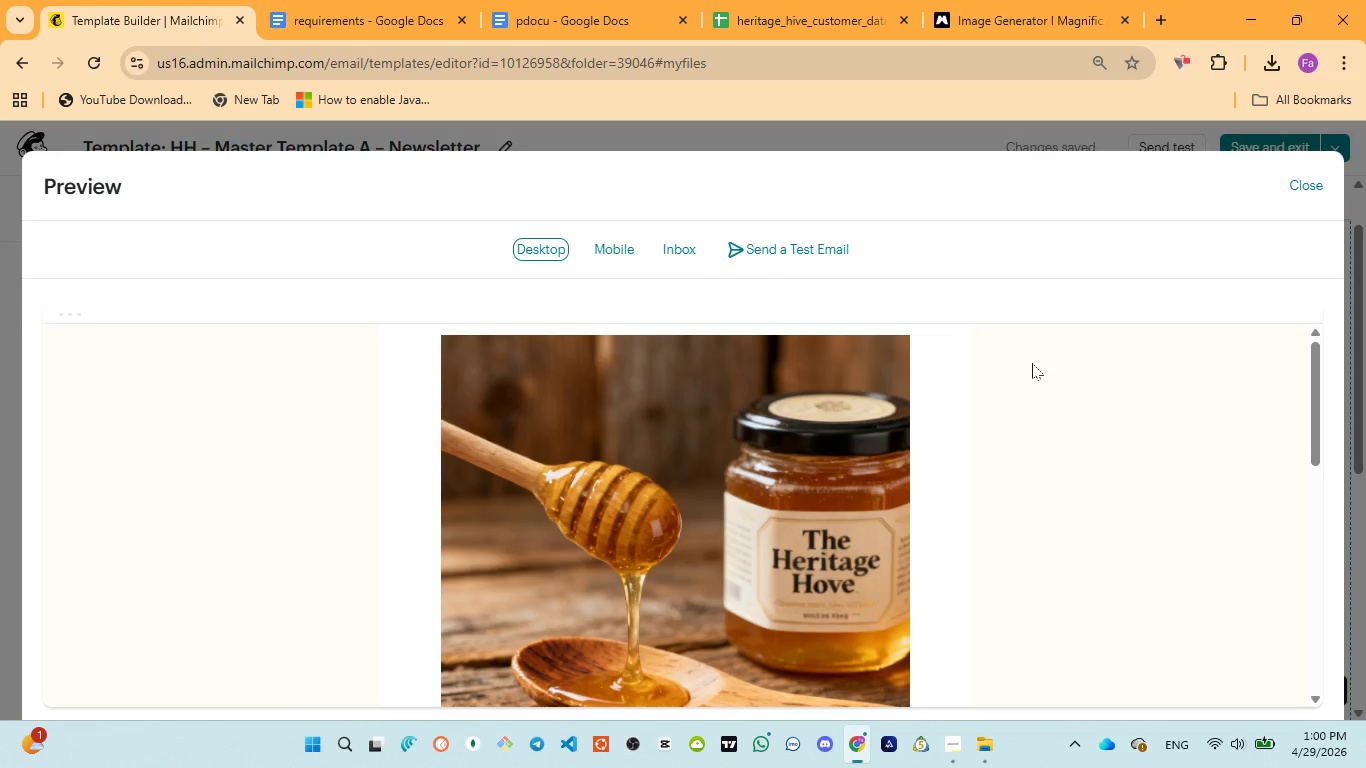 
scroll: coordinate [972, 440], scroll_direction: down, amount: 7.0
 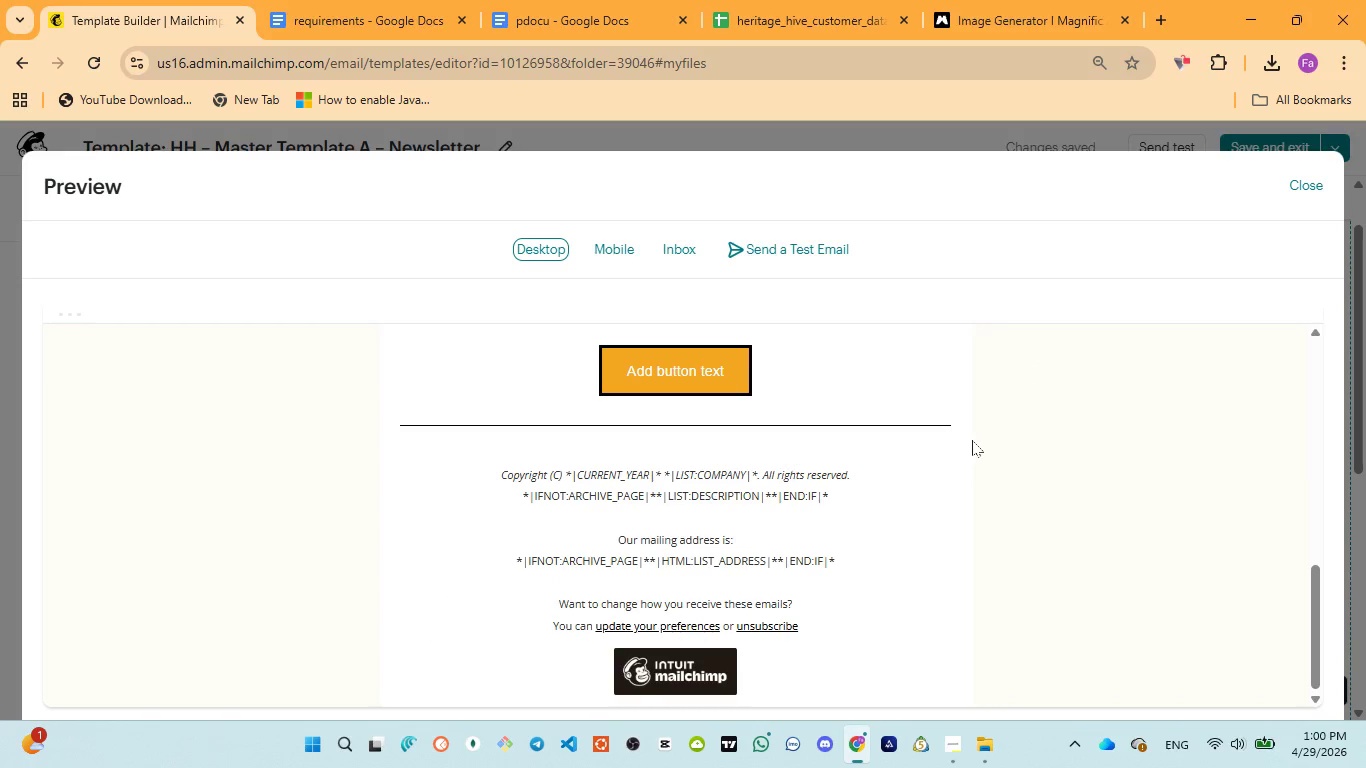 
scroll: coordinate [972, 440], scroll_direction: up, amount: 1.0
 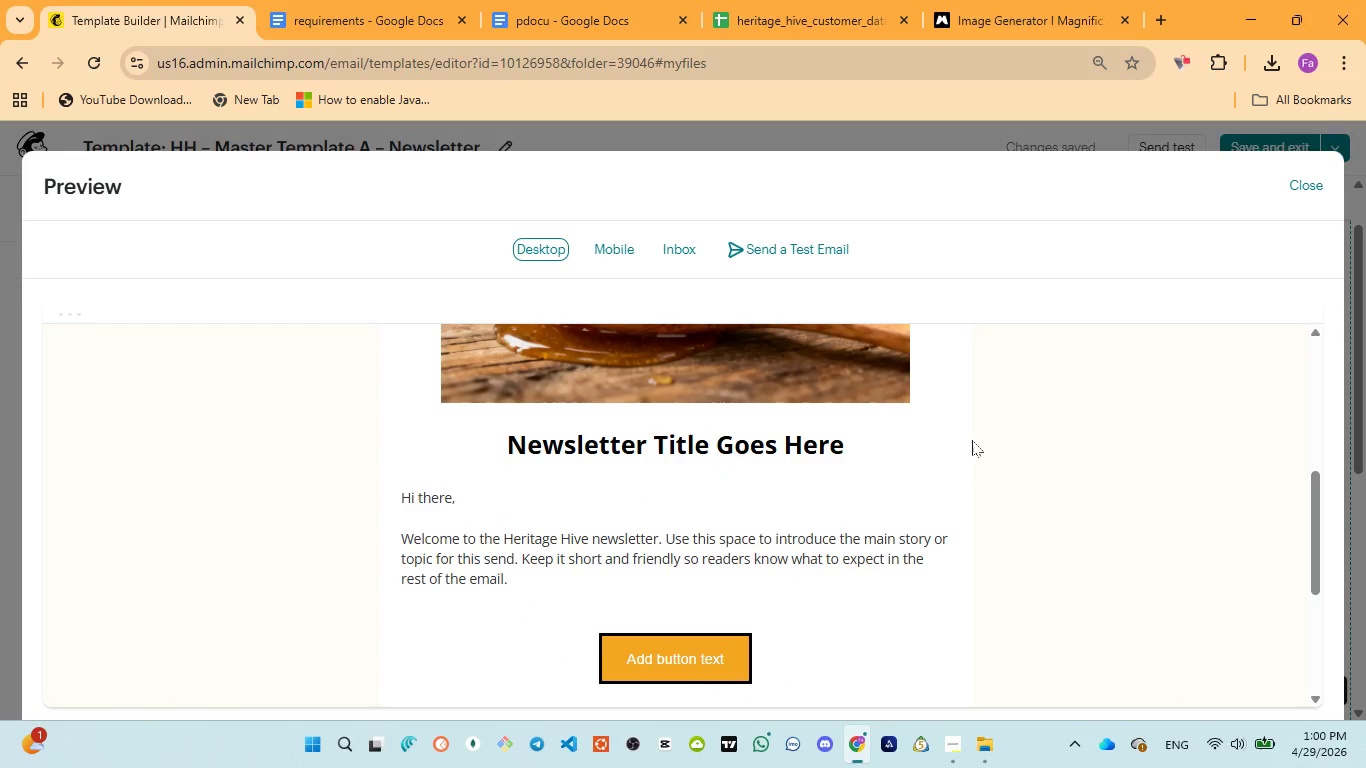 
scroll: coordinate [972, 440], scroll_direction: down, amount: 1.0
 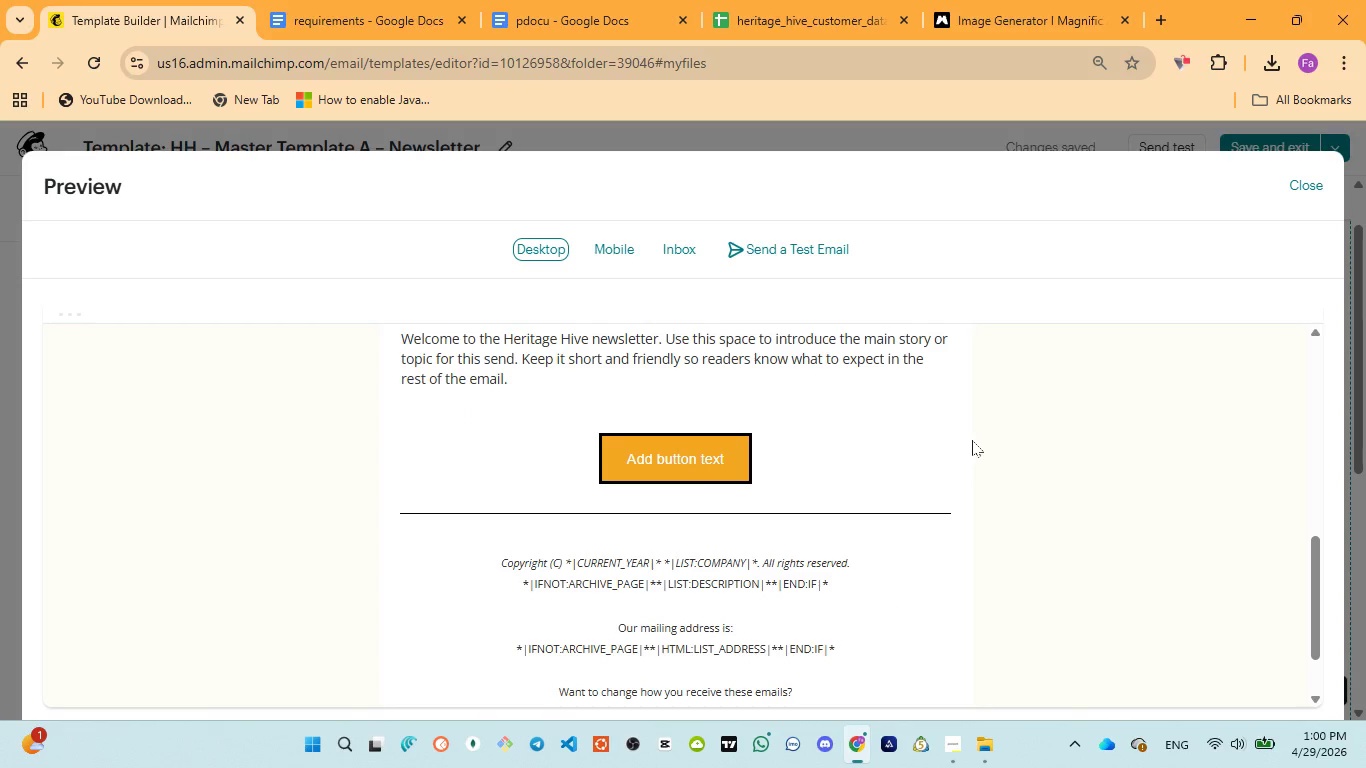 
scroll: coordinate [972, 440], scroll_direction: up, amount: 6.0
 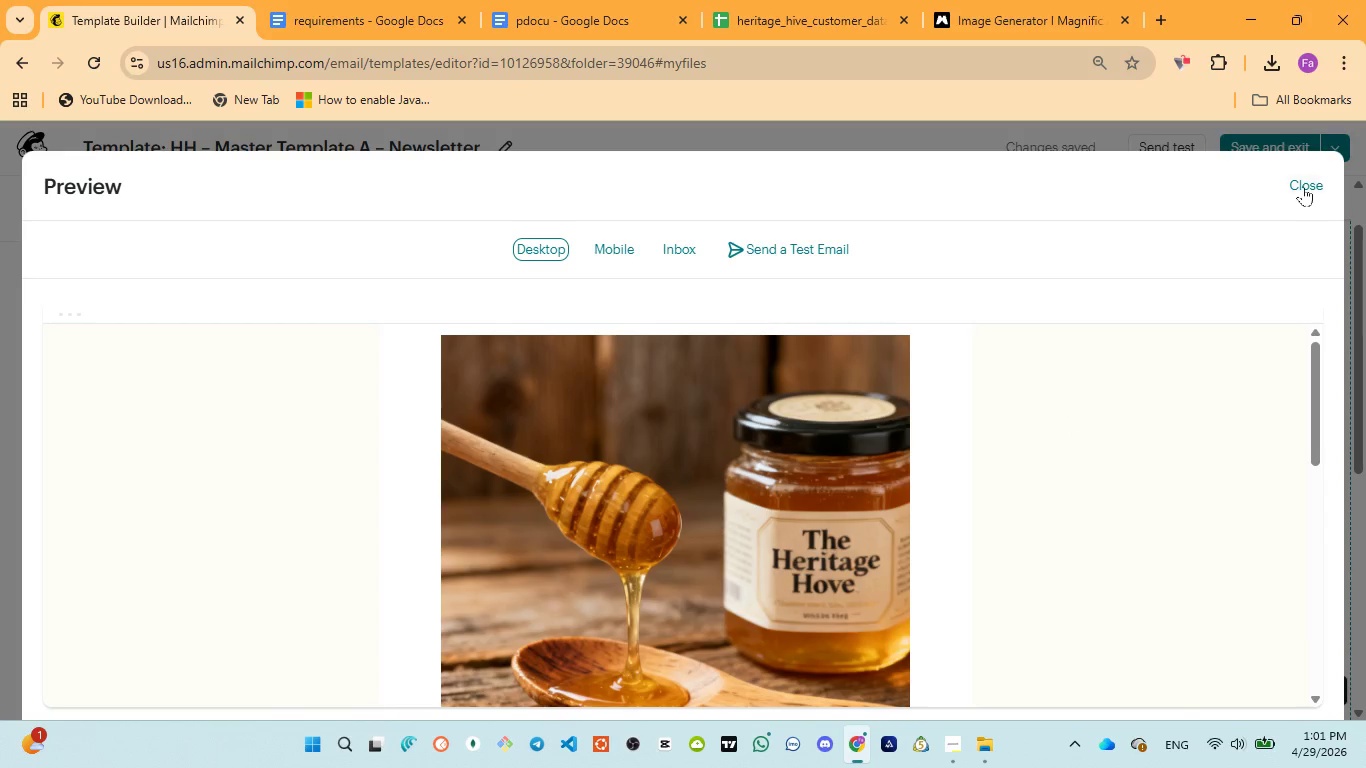 
left_click([1303, 185])
 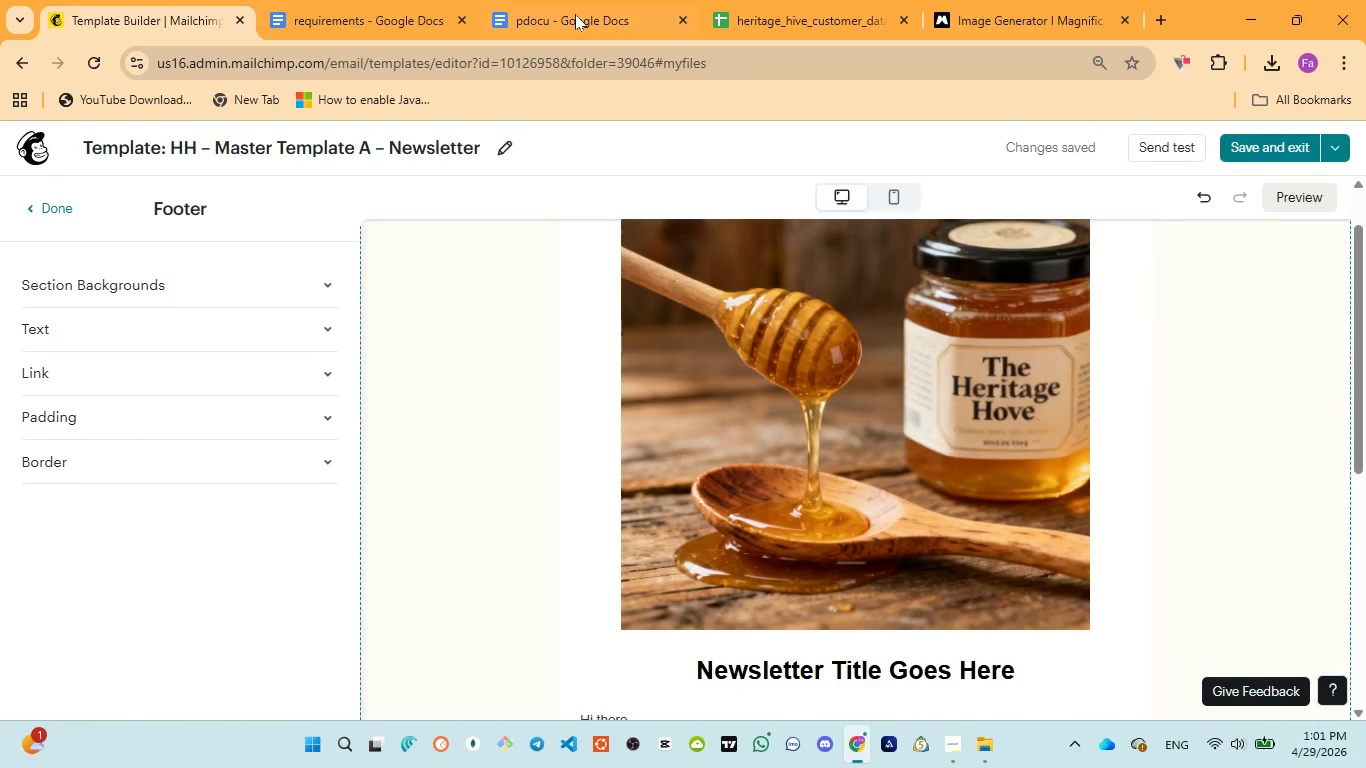 
left_click([576, 13])
 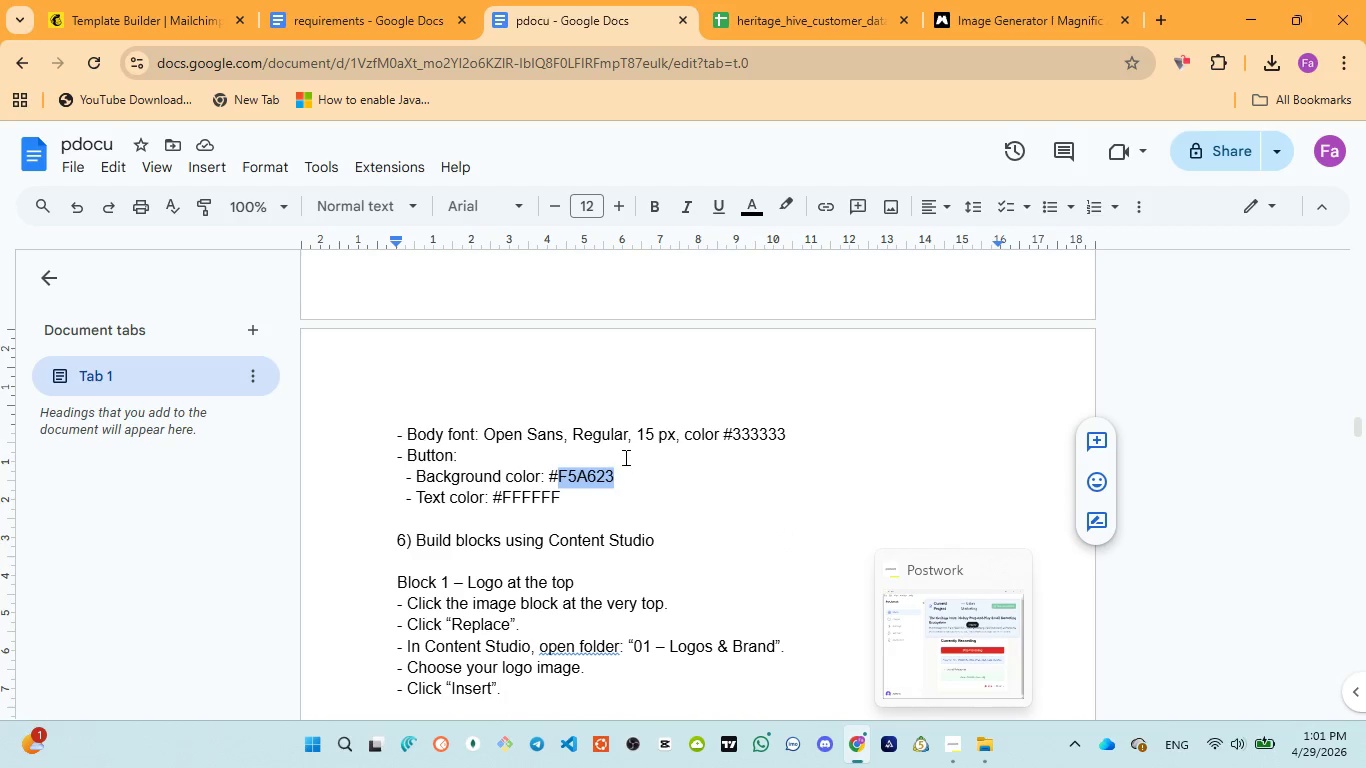 
scroll: coordinate [723, 470], scroll_direction: down, amount: 3.0
 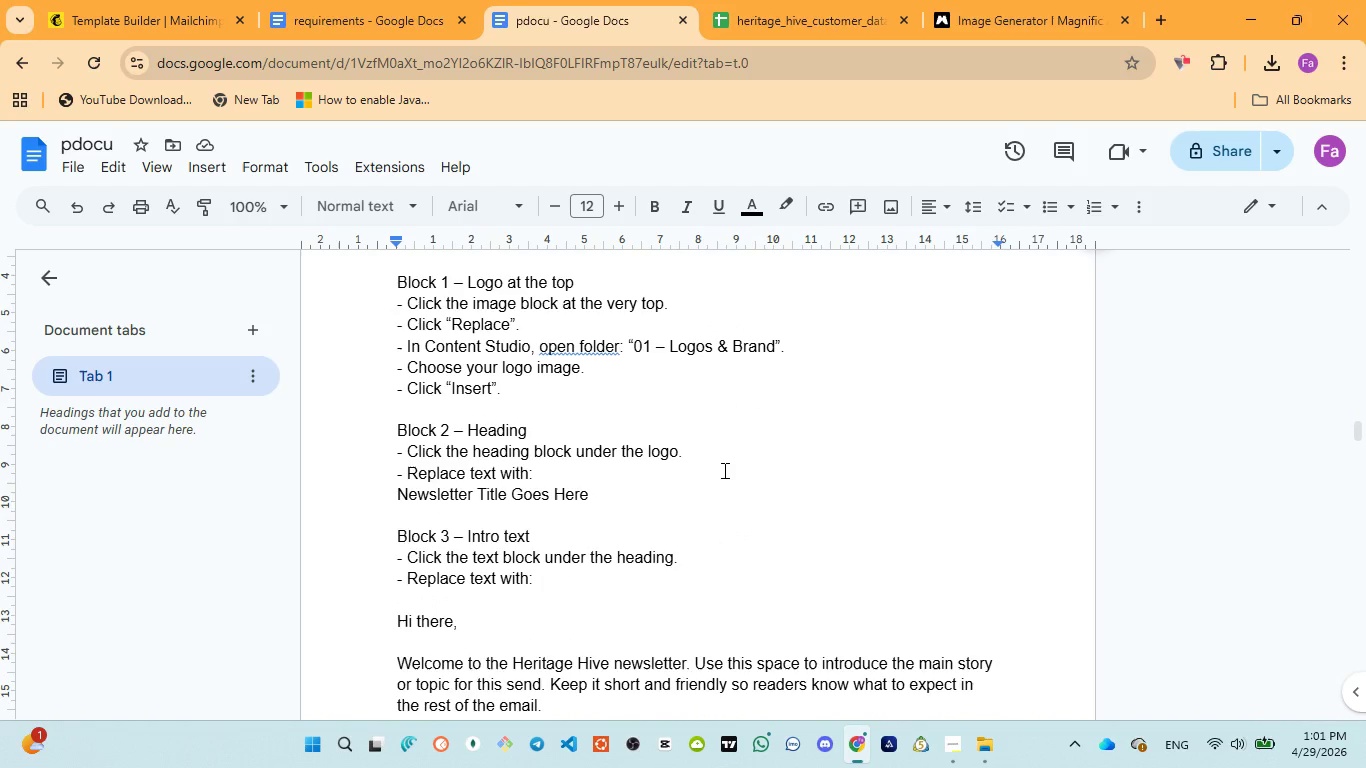 
scroll: coordinate [723, 470], scroll_direction: up, amount: 1.0
 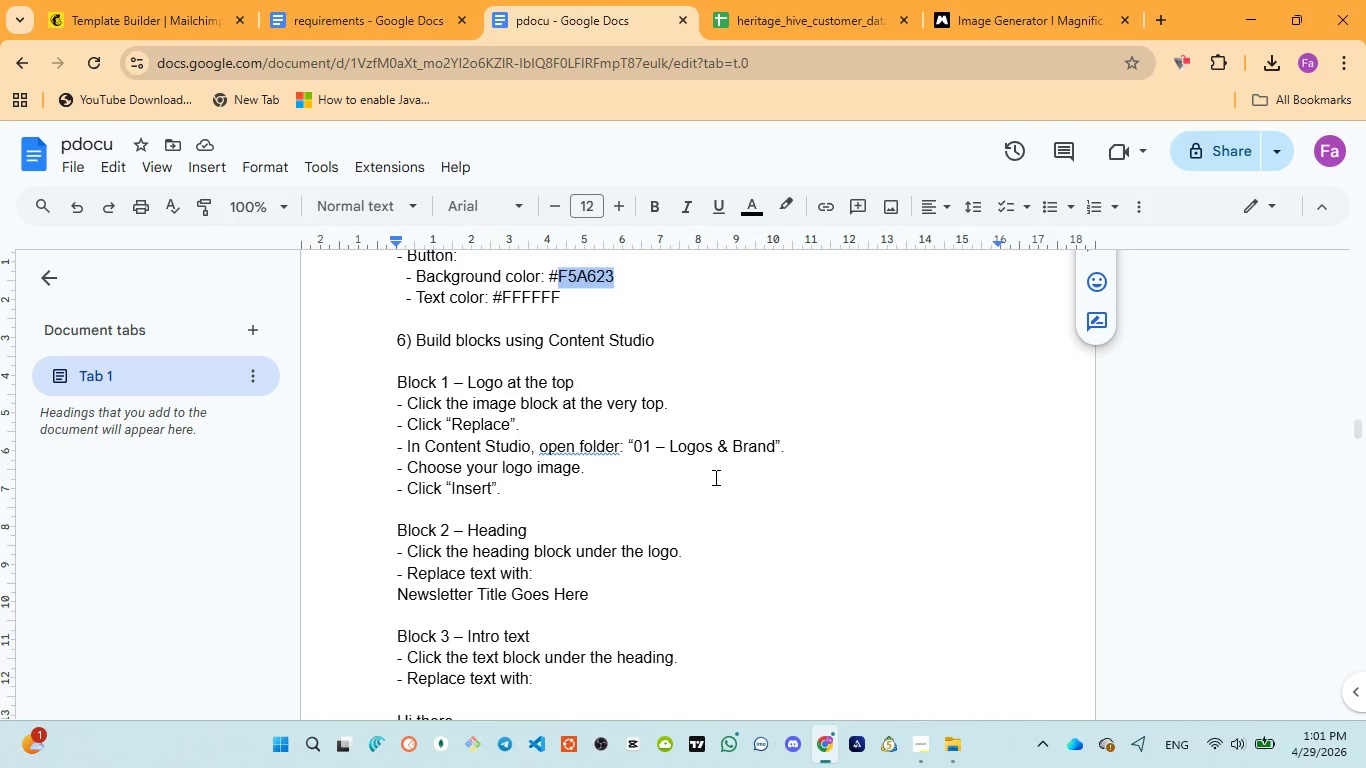 
wait(18.77)
 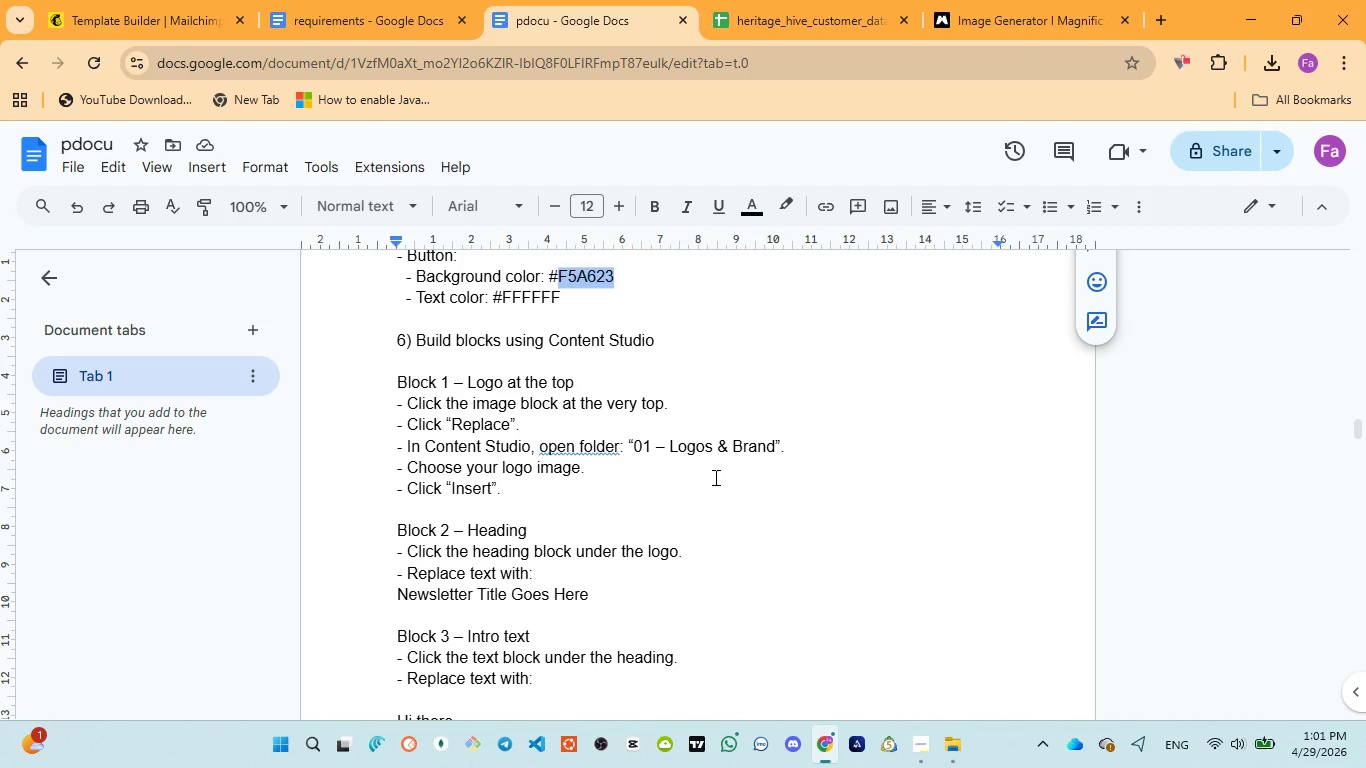 
scroll: coordinate [714, 478], scroll_direction: down, amount: 1.0
 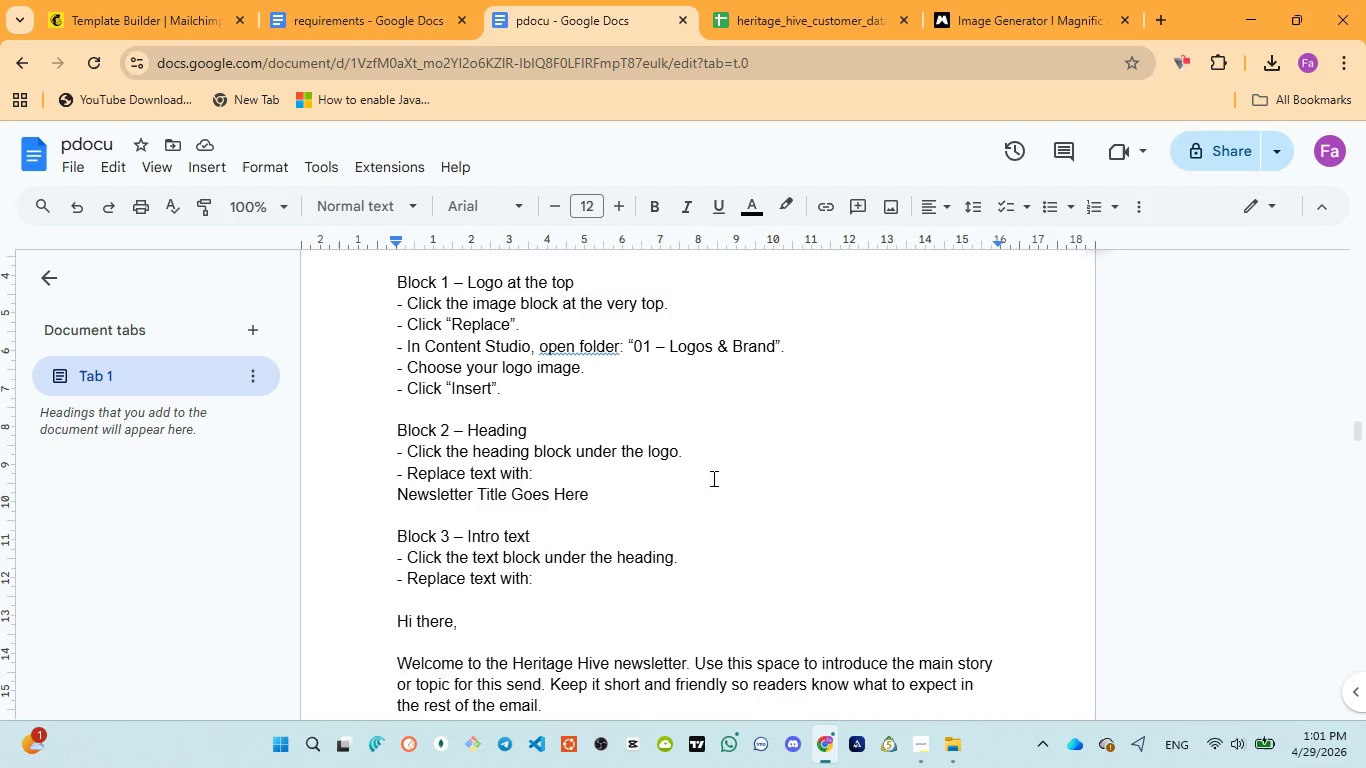 
wait(5.11)
 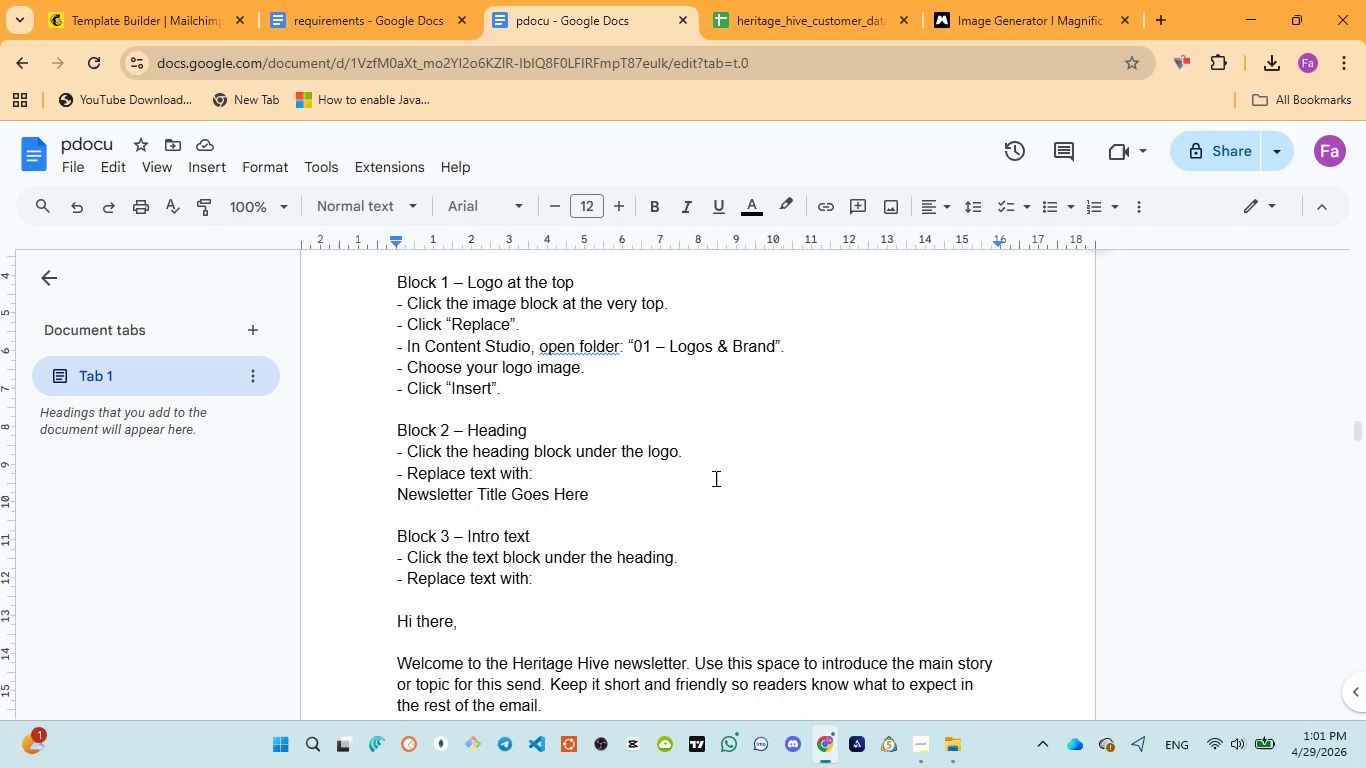 
left_click_drag(start_coordinate=[395, 491], to_coordinate=[592, 489])
 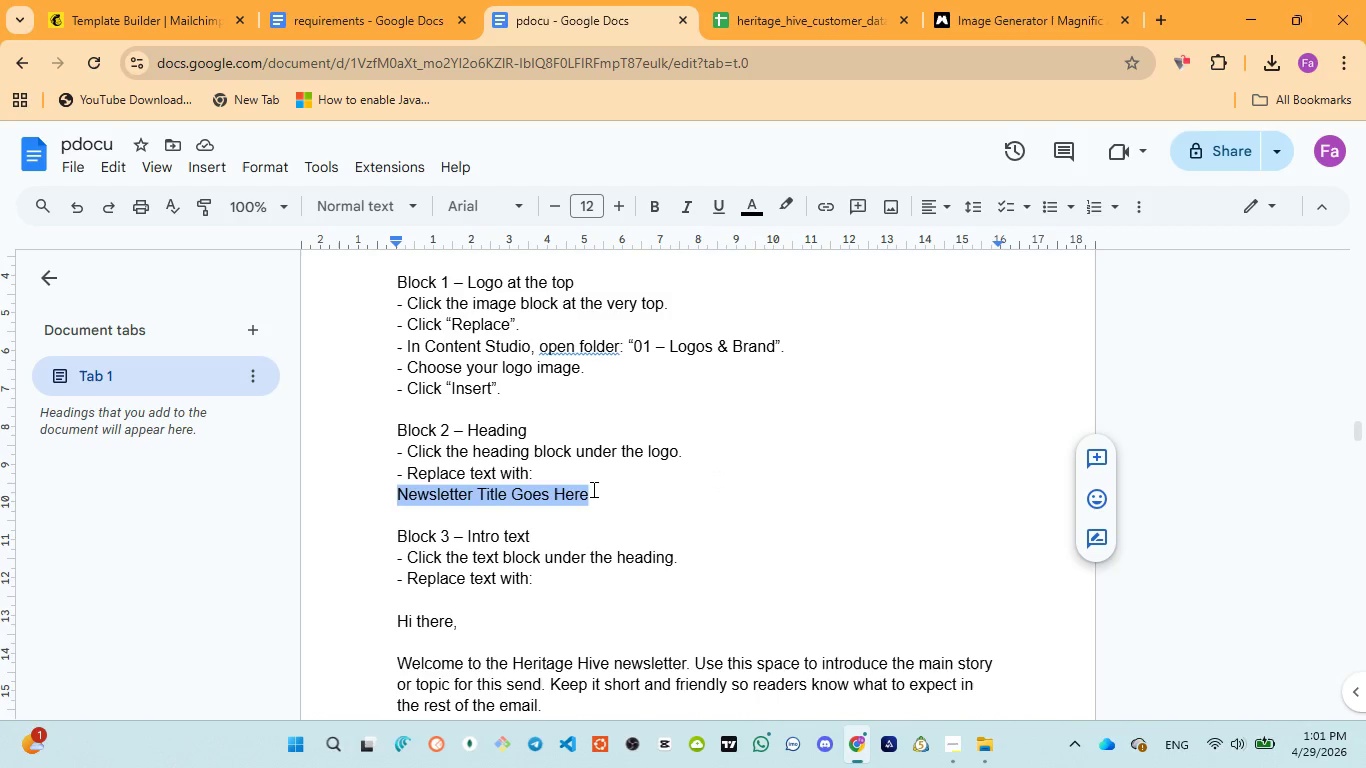 
key(Control+C)
 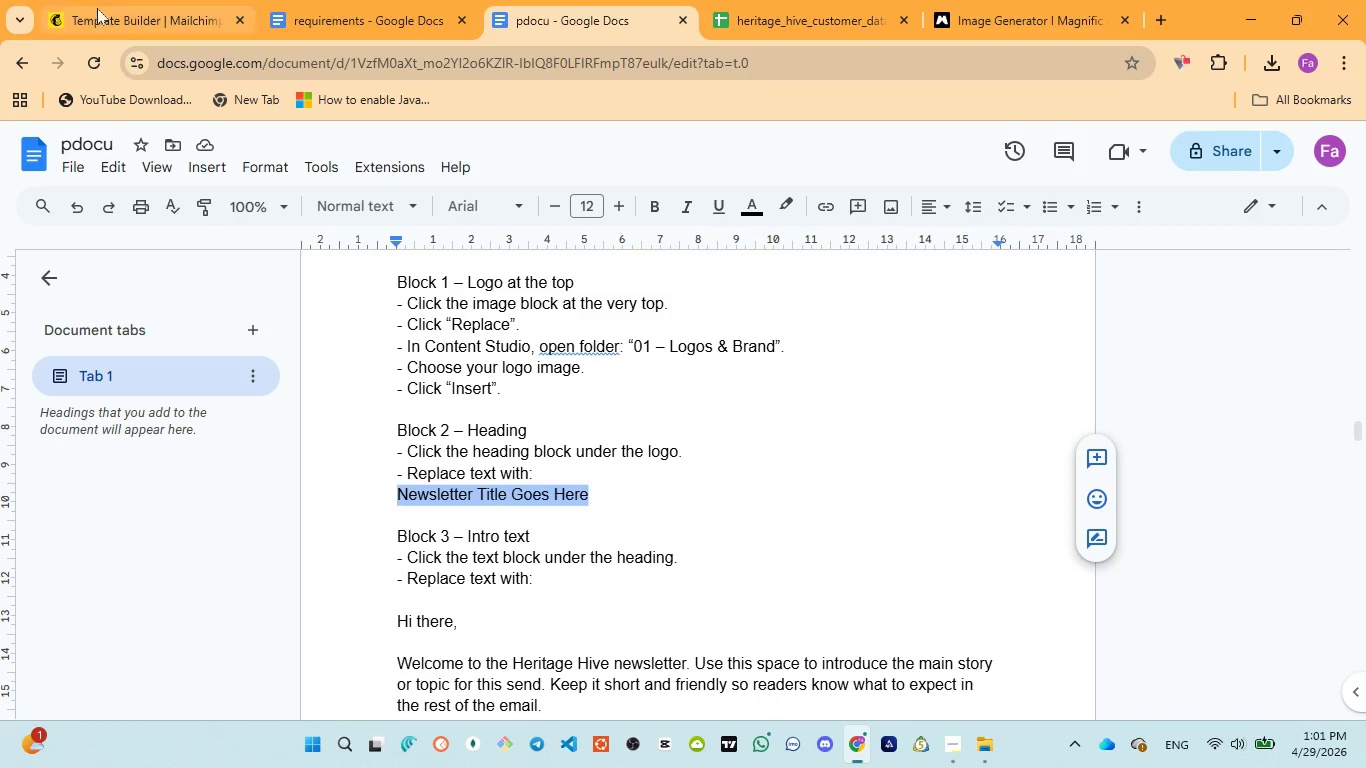 
left_click([96, 0])
 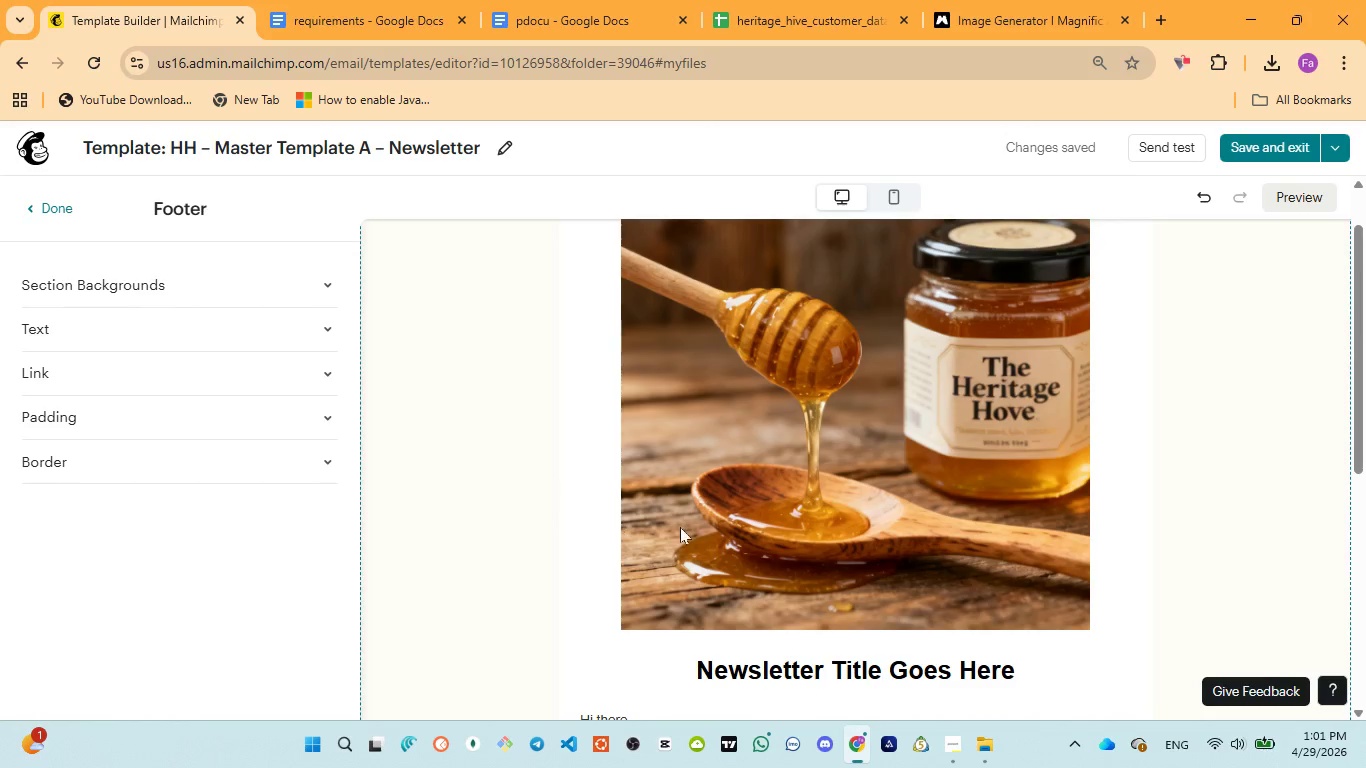 
scroll: coordinate [681, 527], scroll_direction: down, amount: 1.0
 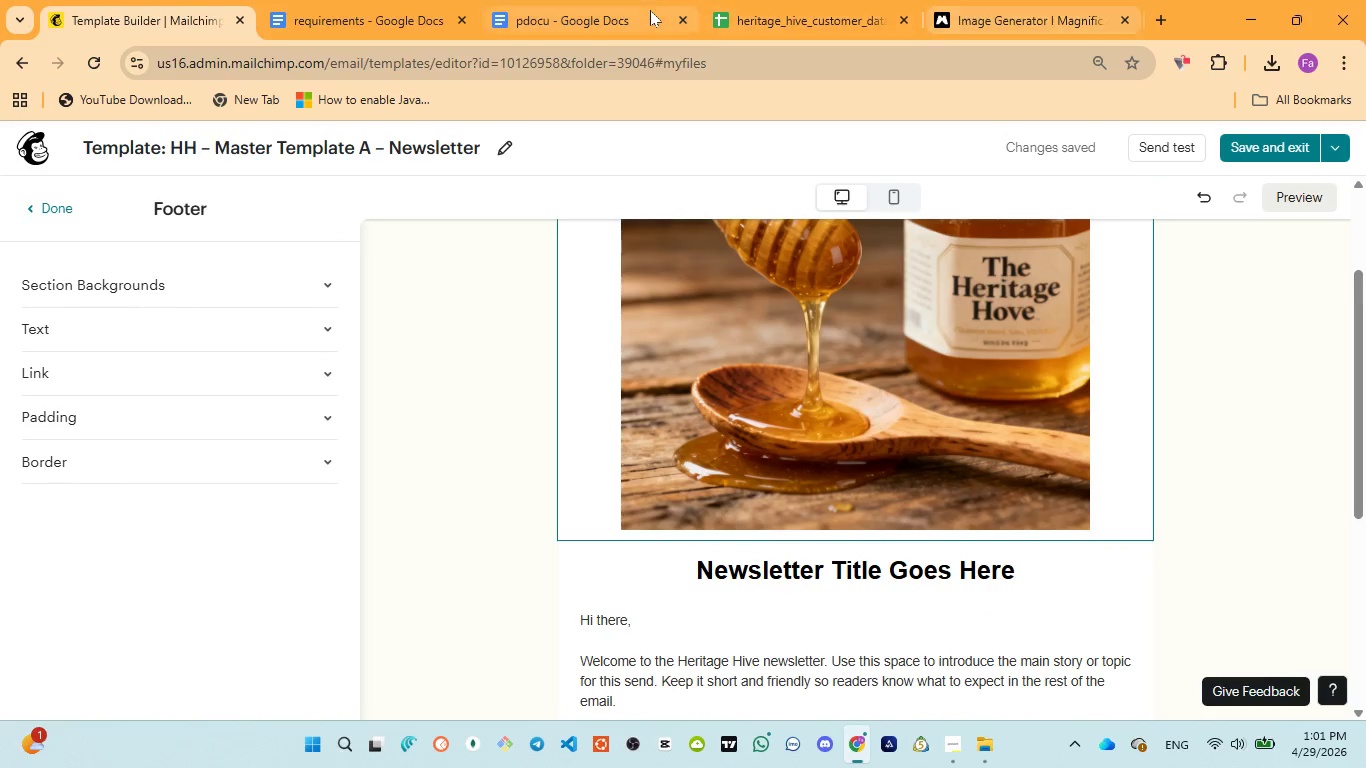 
left_click([573, 8])
 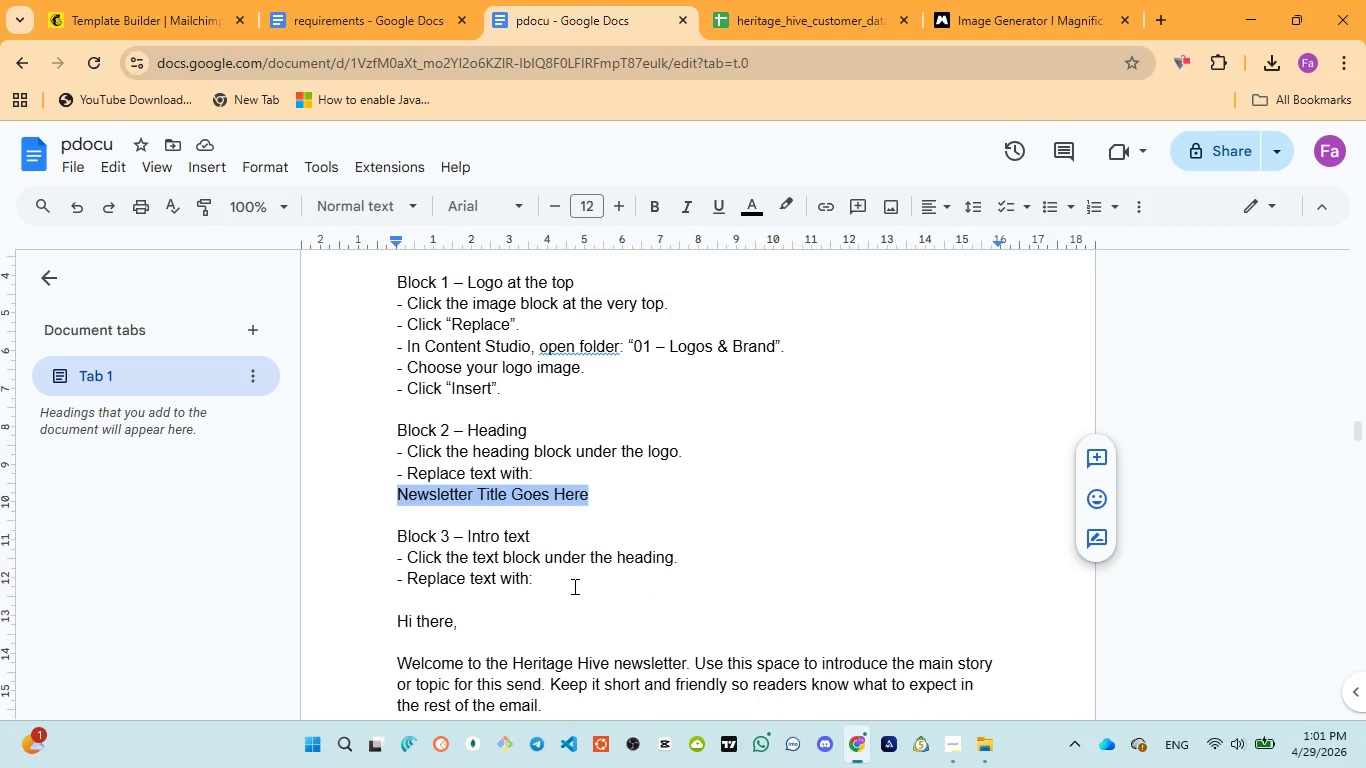 
scroll: coordinate [573, 585], scroll_direction: down, amount: 3.0
 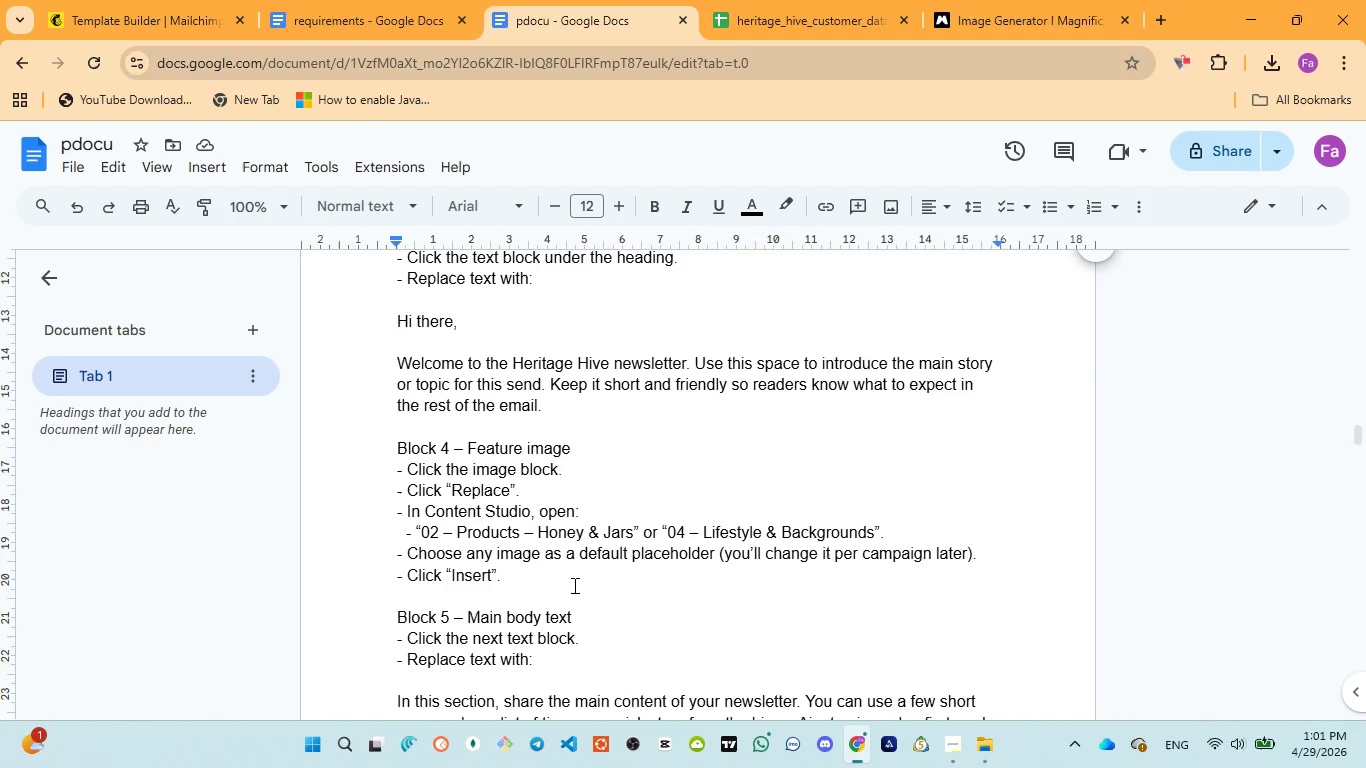 
wait(15.33)
 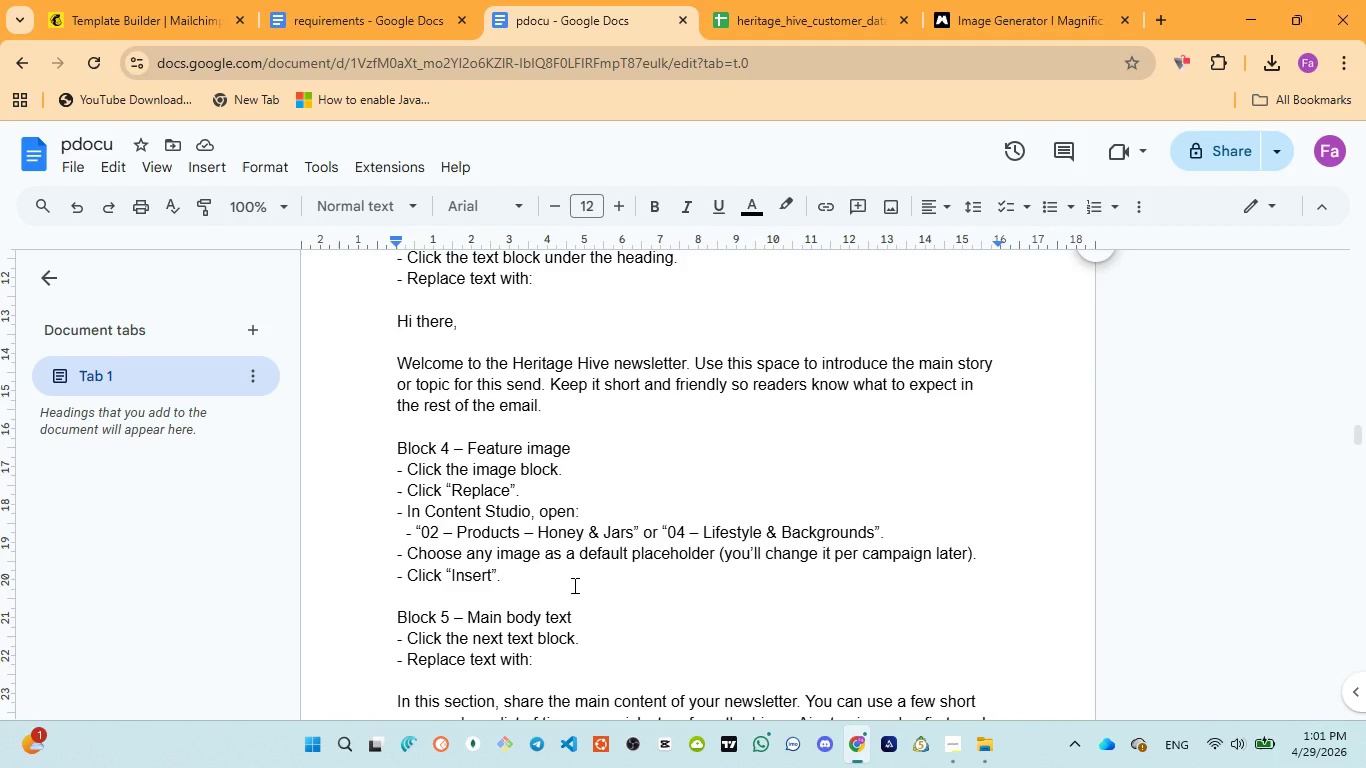 
scroll: coordinate [580, 593], scroll_direction: down, amount: 2.0
 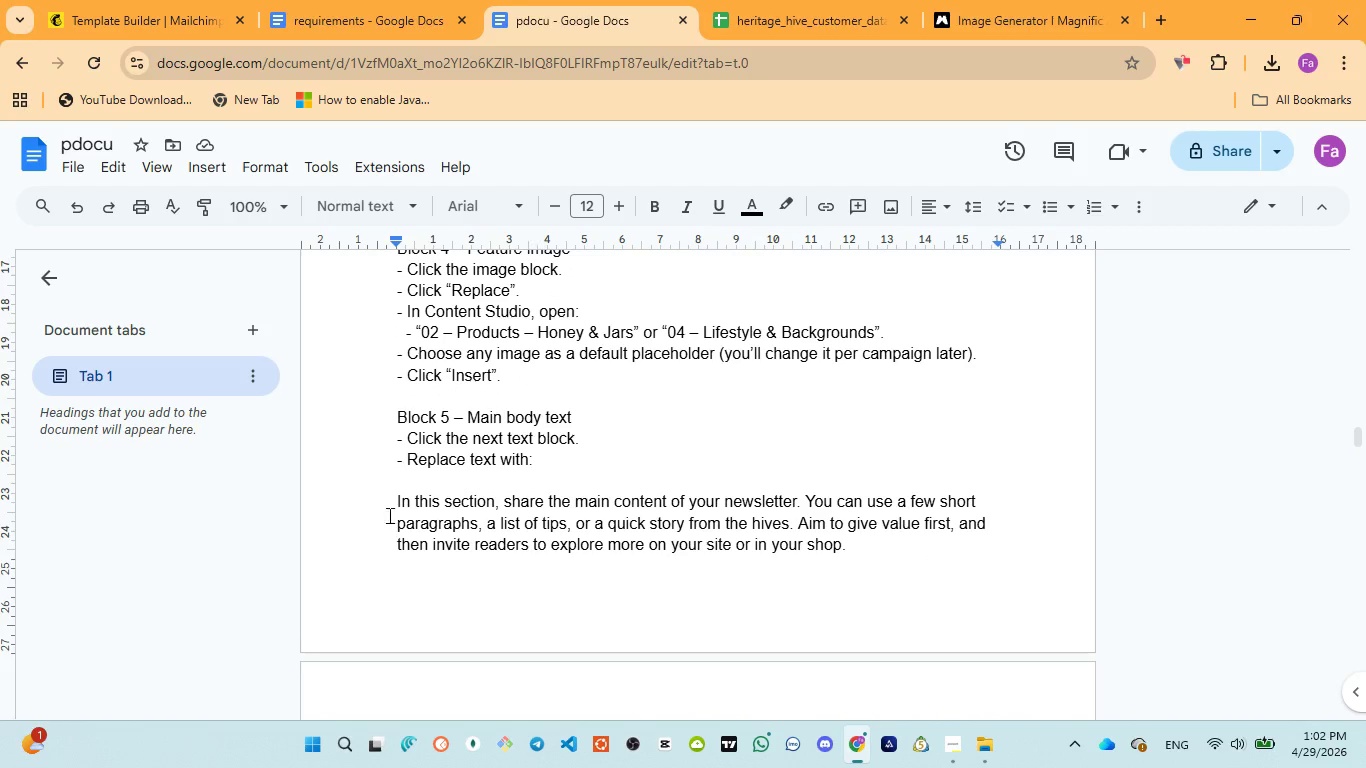 
left_click_drag(start_coordinate=[389, 500], to_coordinate=[860, 583])
 